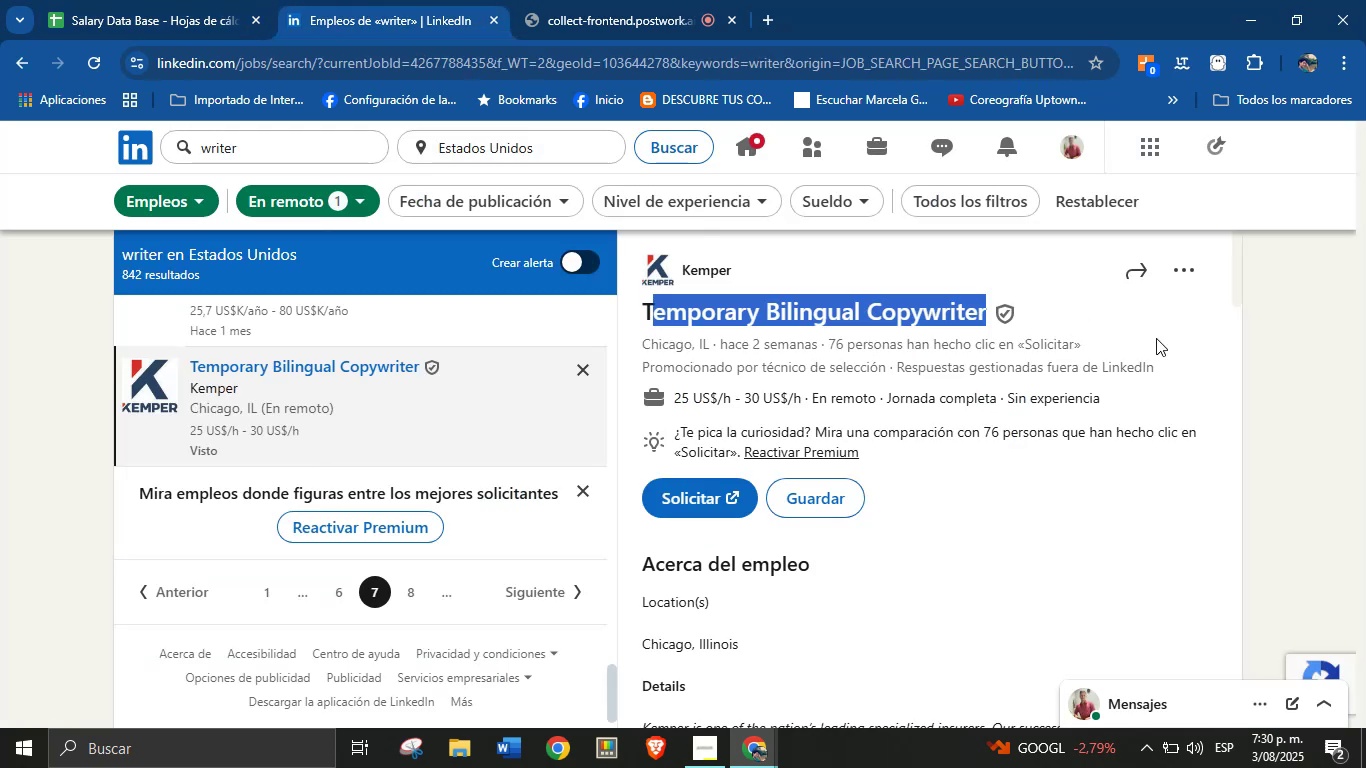 
left_click([1156, 338])
 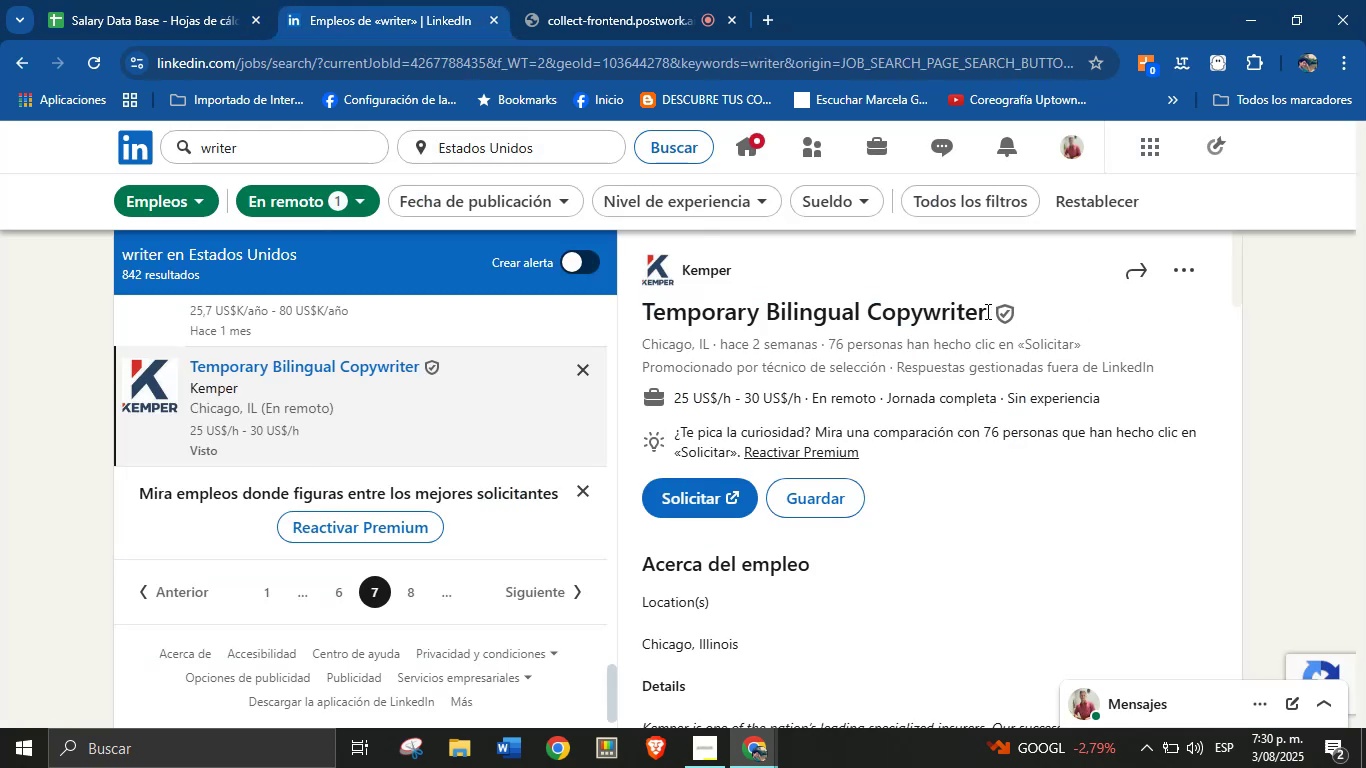 
left_click_drag(start_coordinate=[986, 311], to_coordinate=[645, 310])
 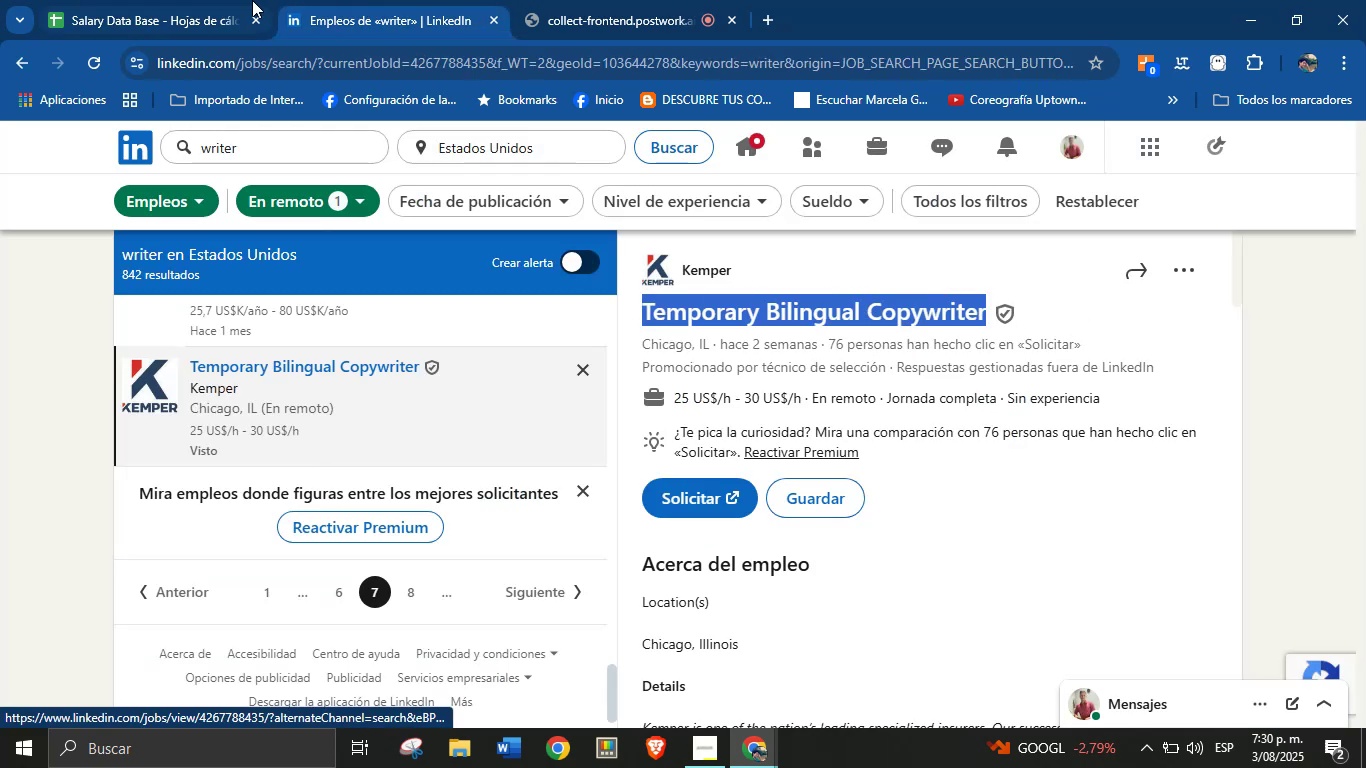 
key(Control+C)
 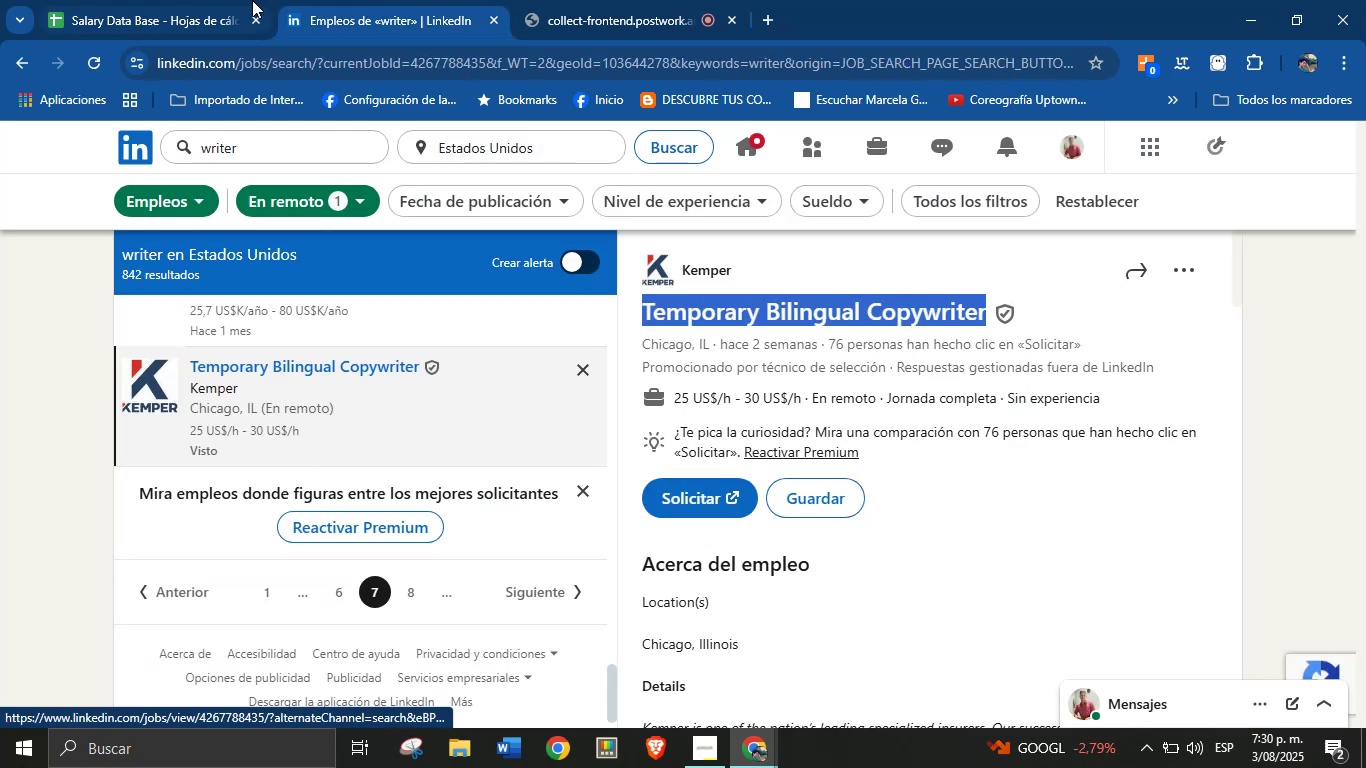 
left_click_drag(start_coordinate=[252, 0], to_coordinate=[246, 0])
 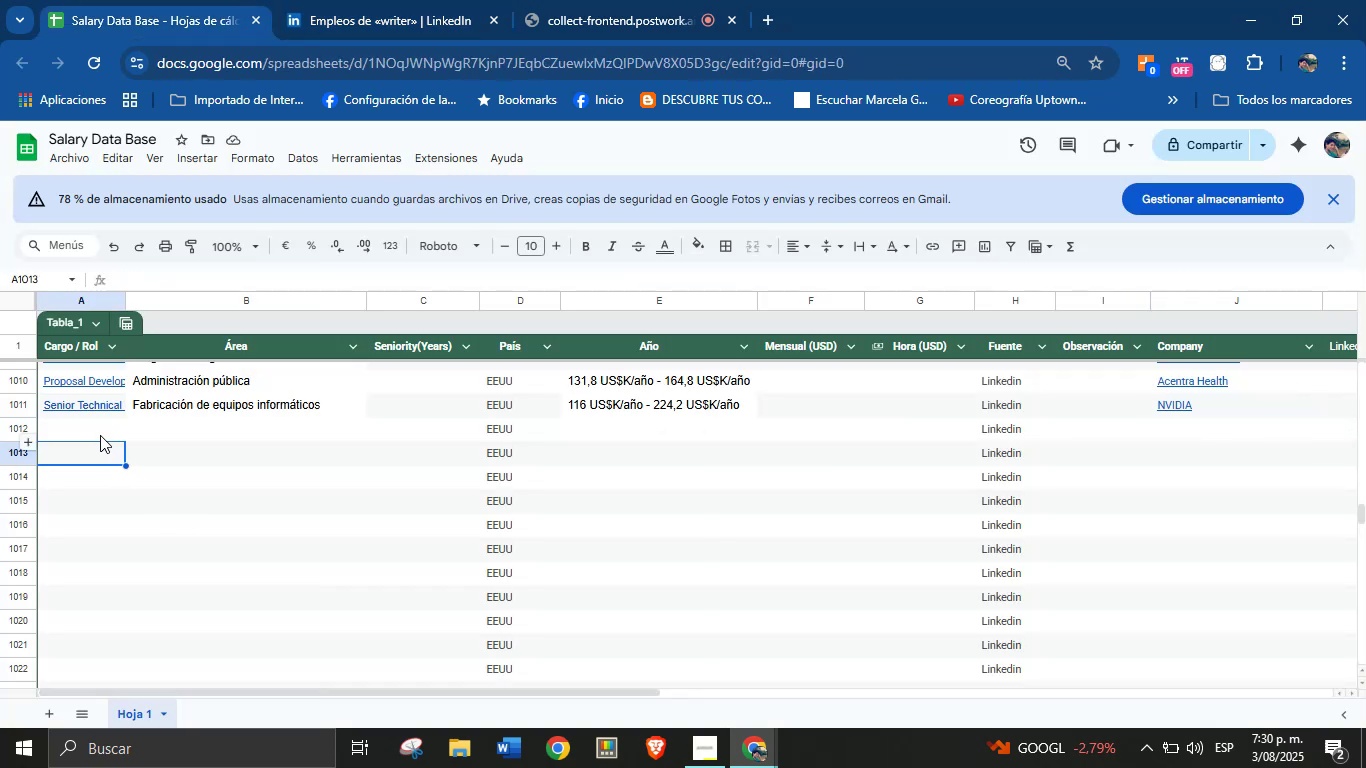 
left_click([98, 434])
 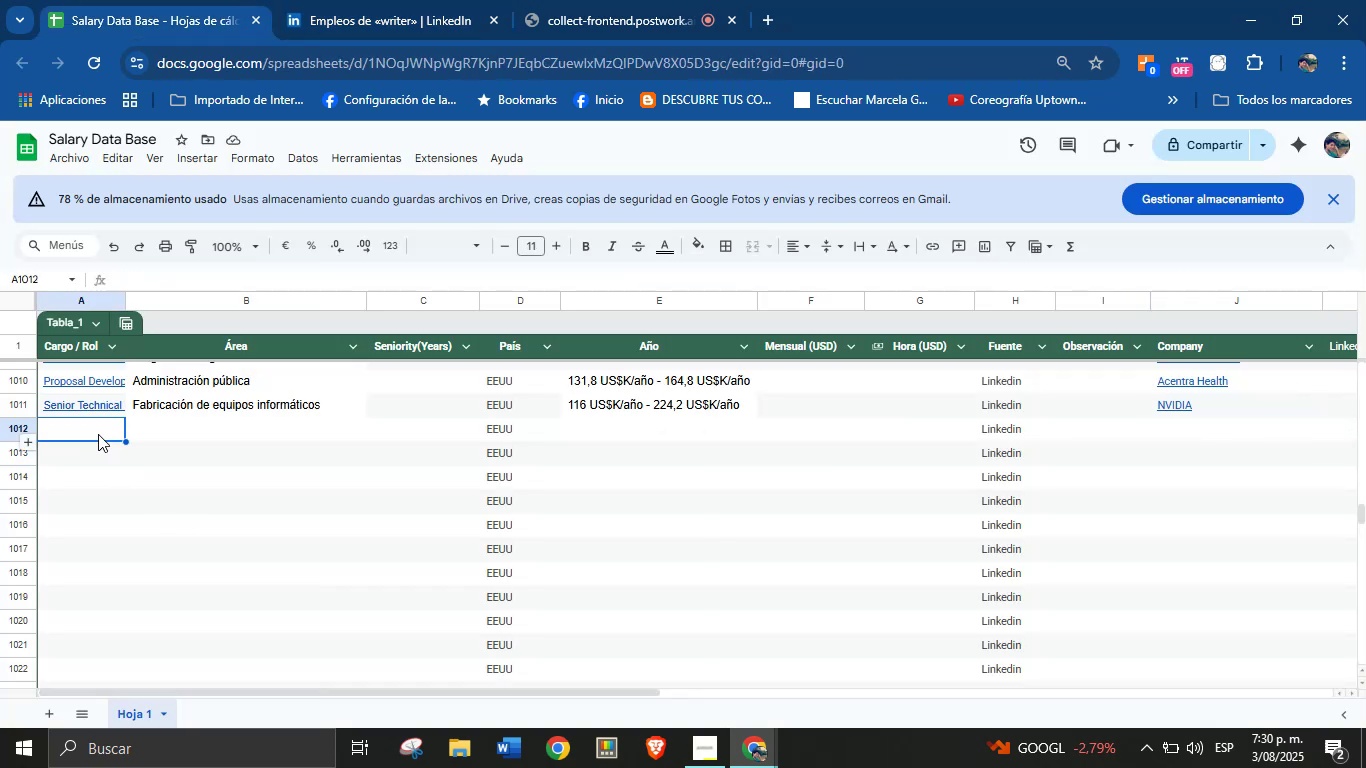 
key(Control+V)
 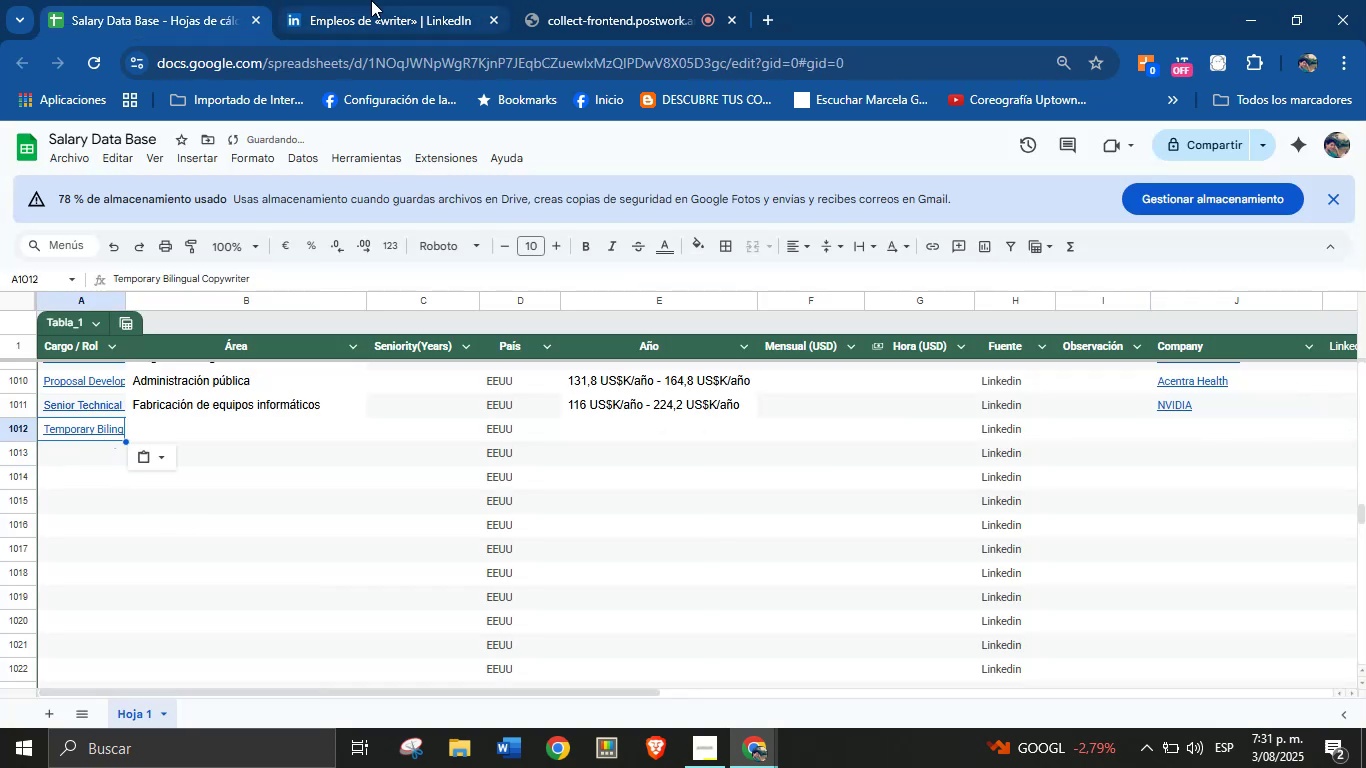 
left_click([371, 0])
 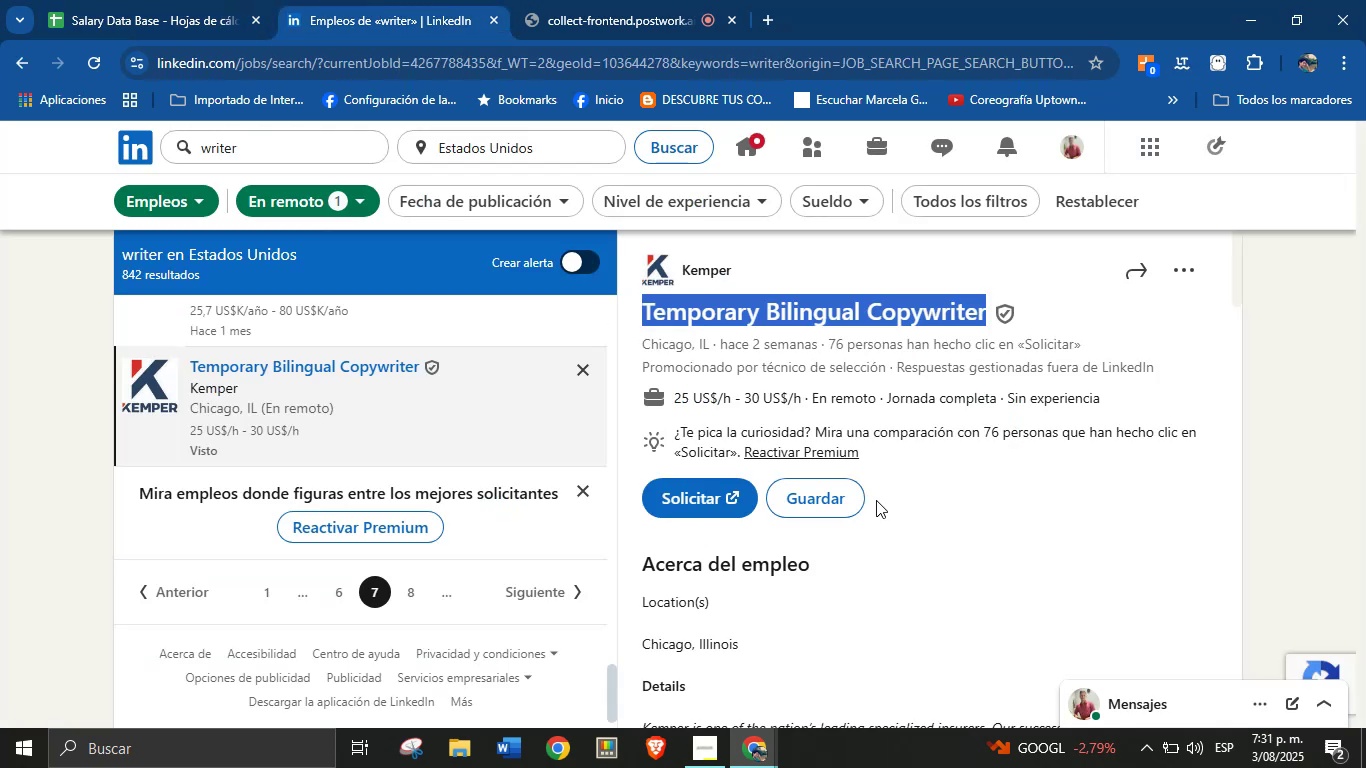 
scroll: coordinate [876, 500], scroll_direction: up, amount: 1.0
 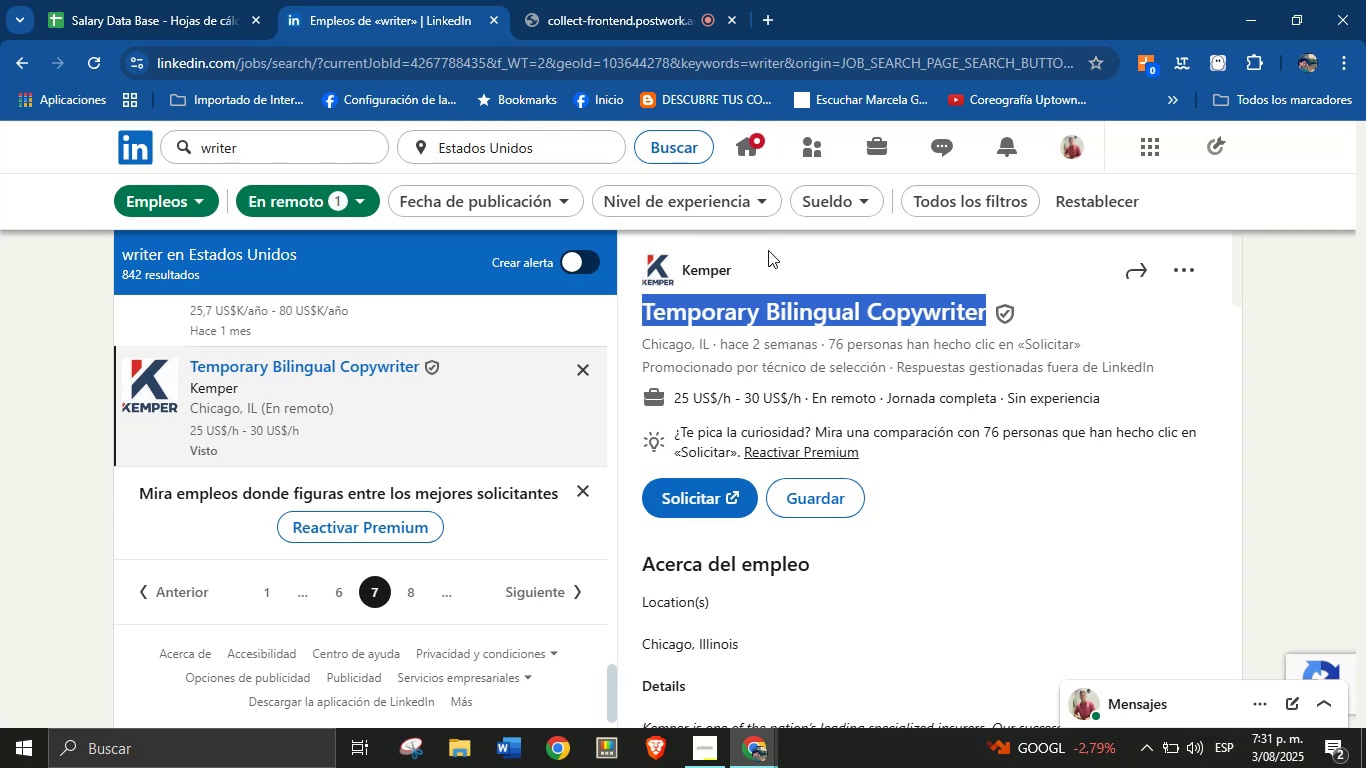 
left_click([768, 250])
 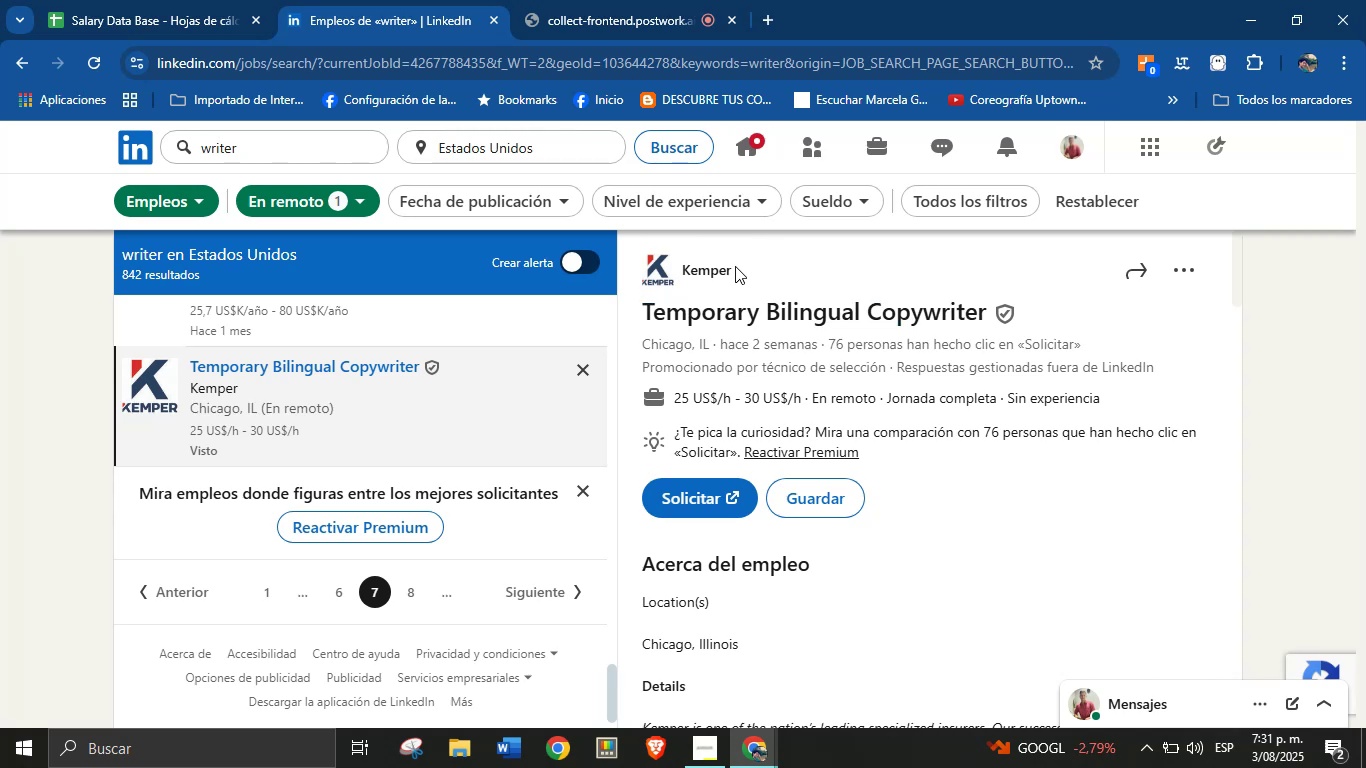 
left_click_drag(start_coordinate=[758, 260], to_coordinate=[681, 271])
 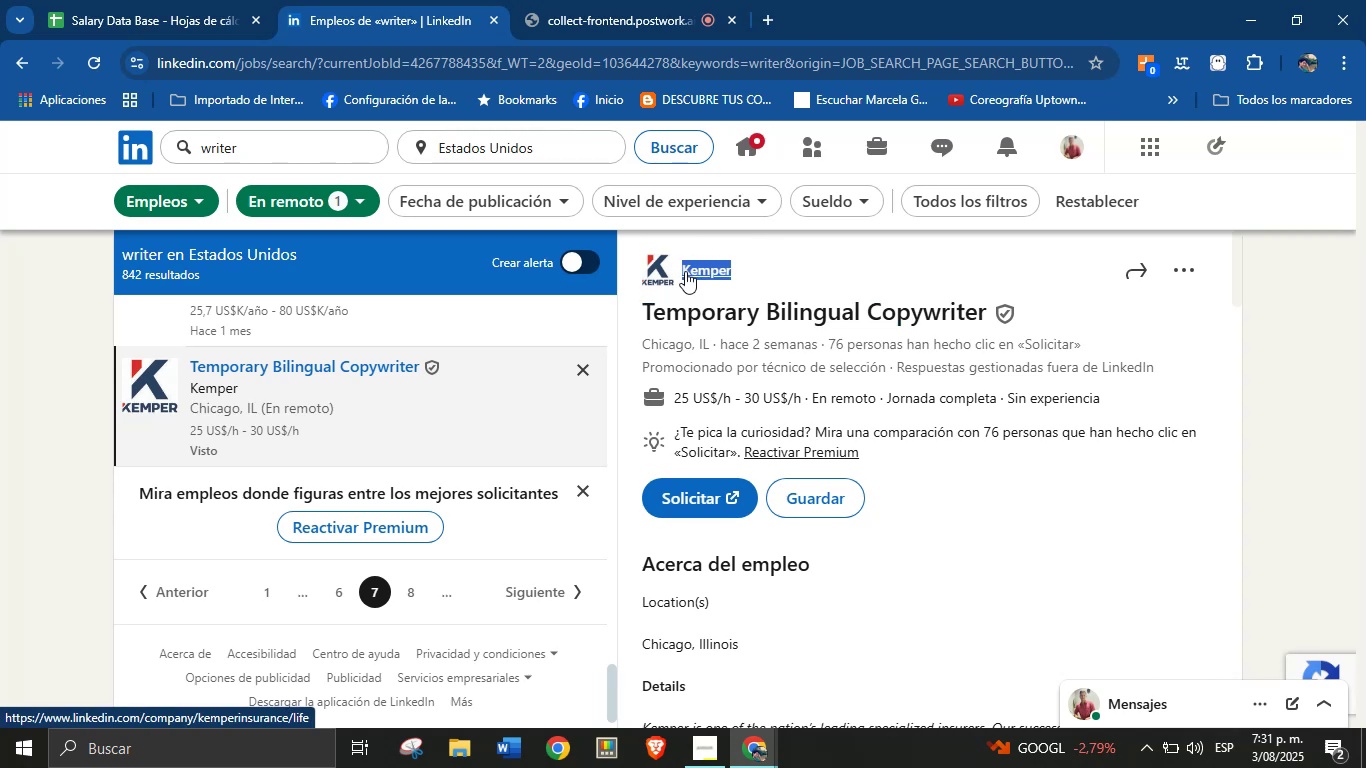 
key(Control+C)
 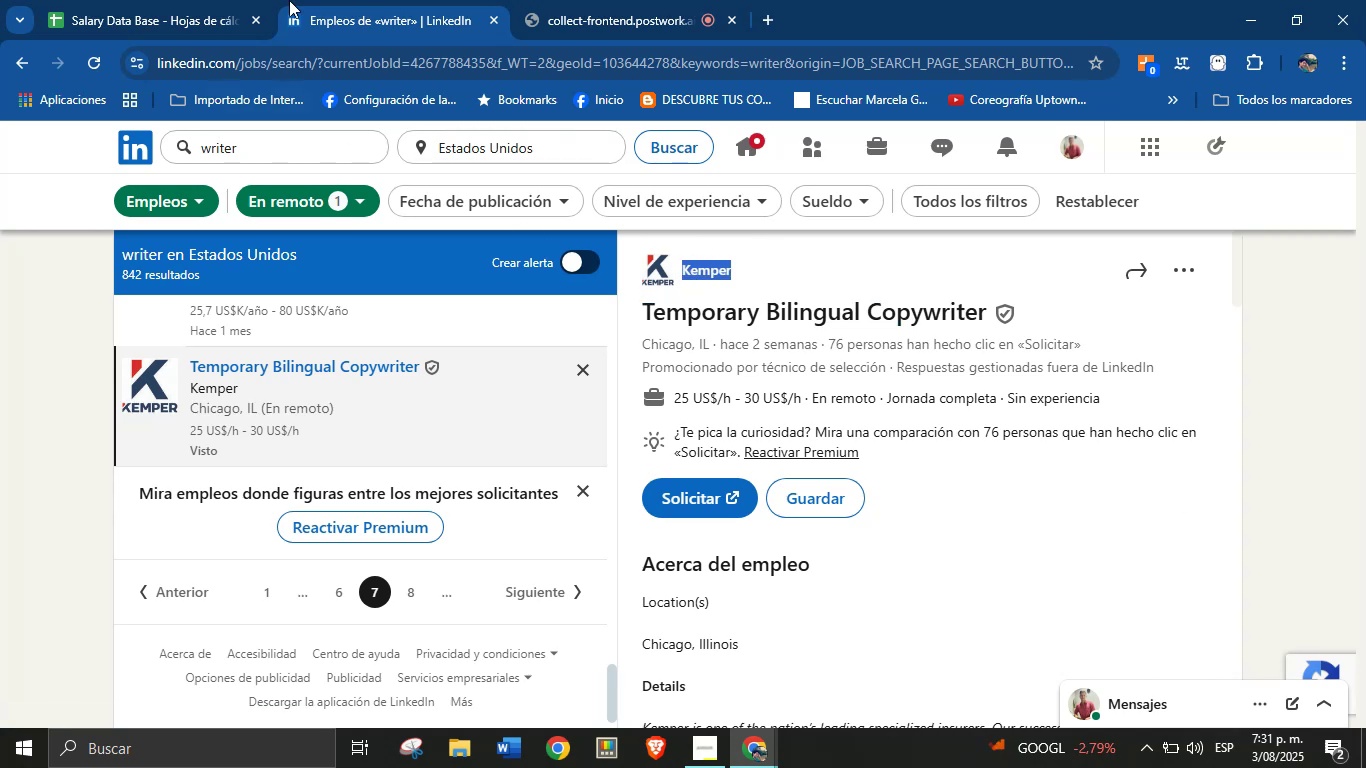 
left_click([182, 0])
 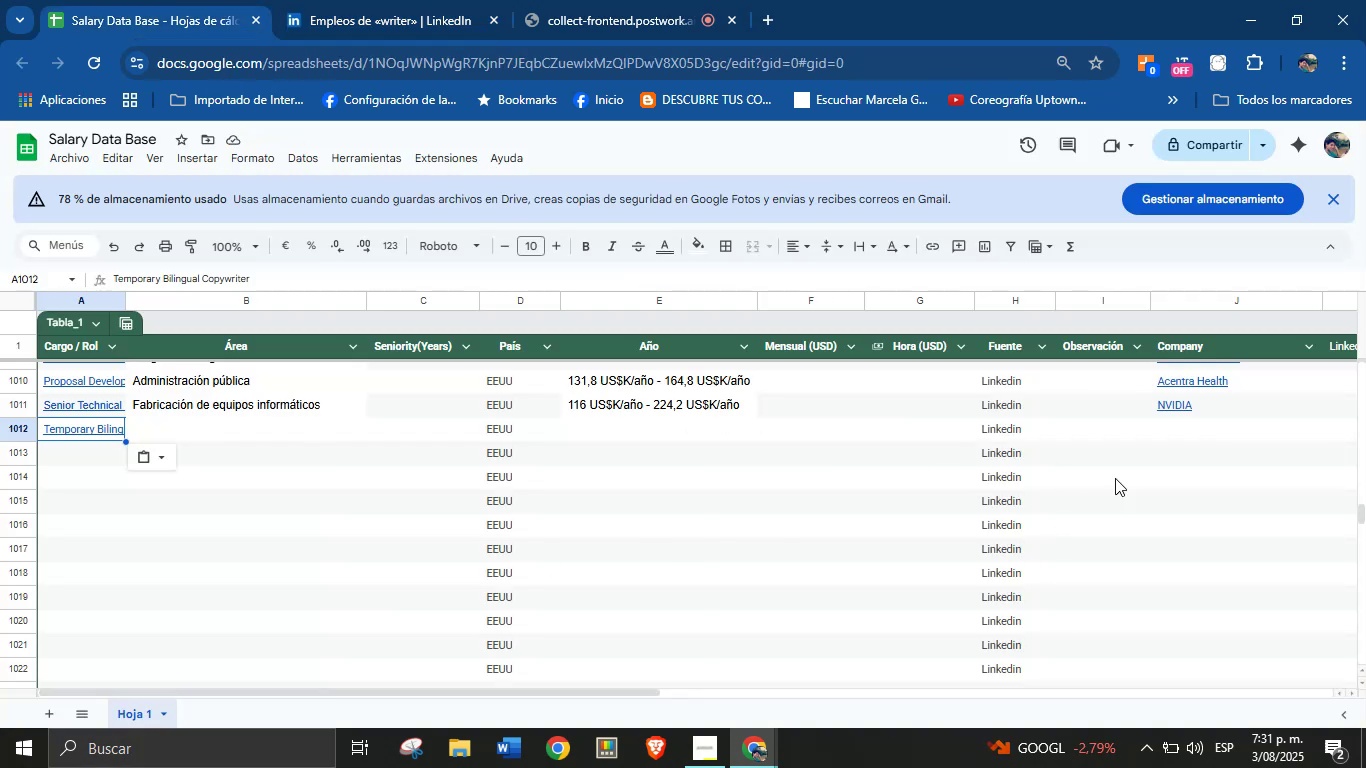 
left_click([1182, 428])
 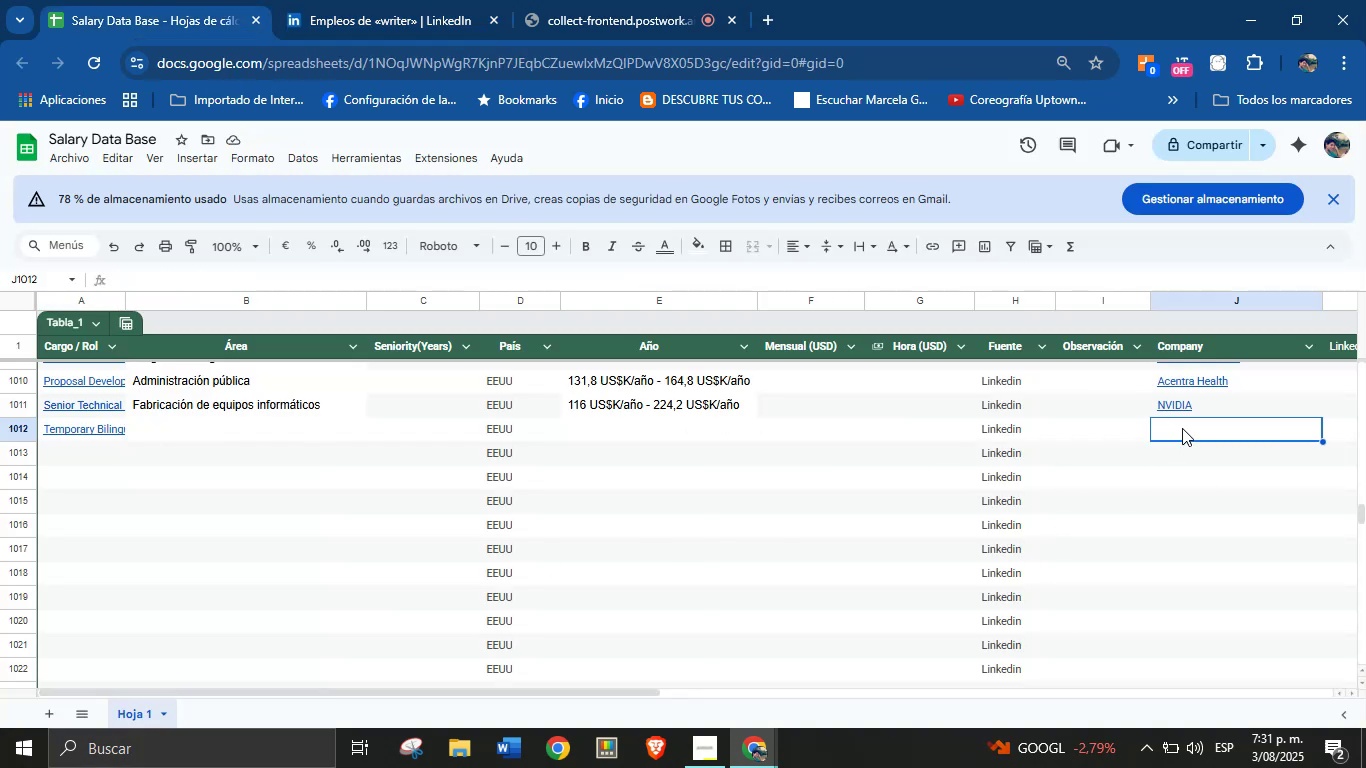 
key(Control+V)
 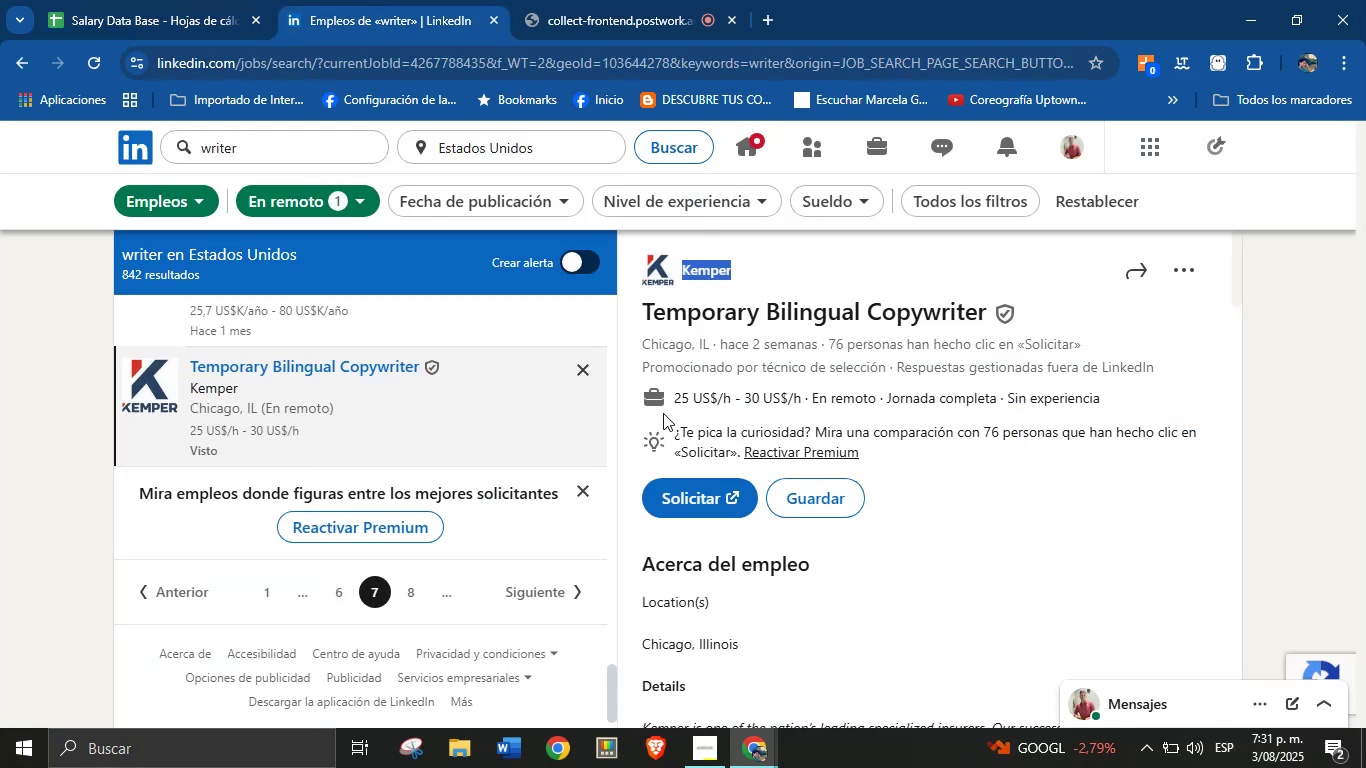 
left_click_drag(start_coordinate=[670, 392], to_coordinate=[806, 396])
 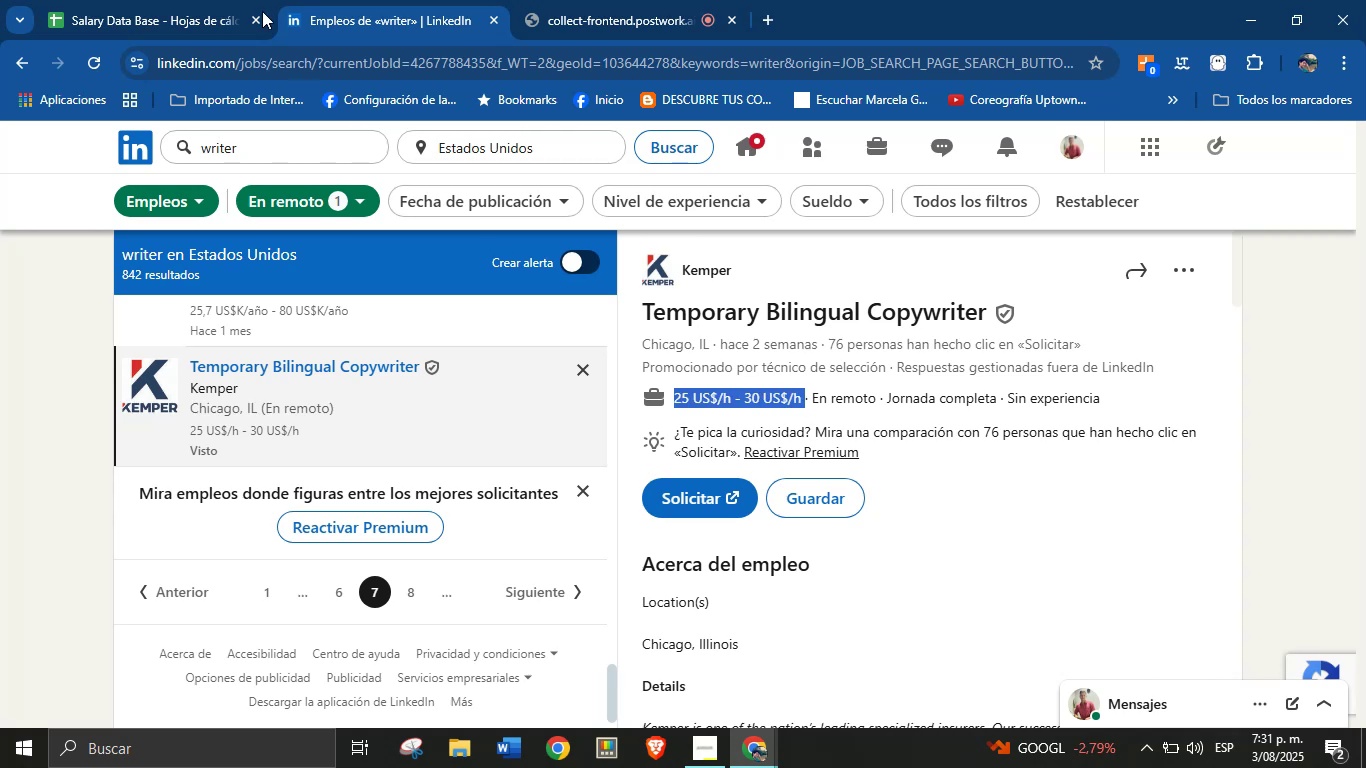 
key(Control+C)
 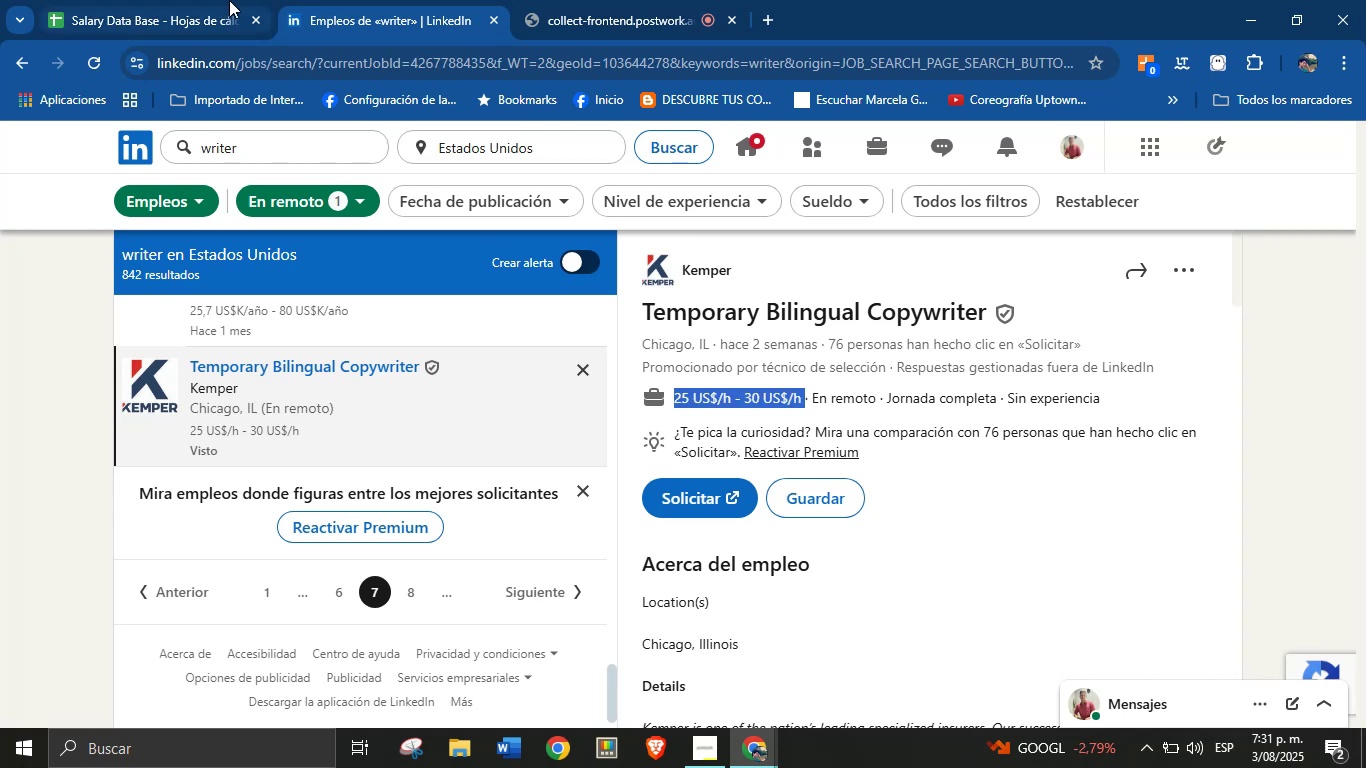 
left_click([229, 0])
 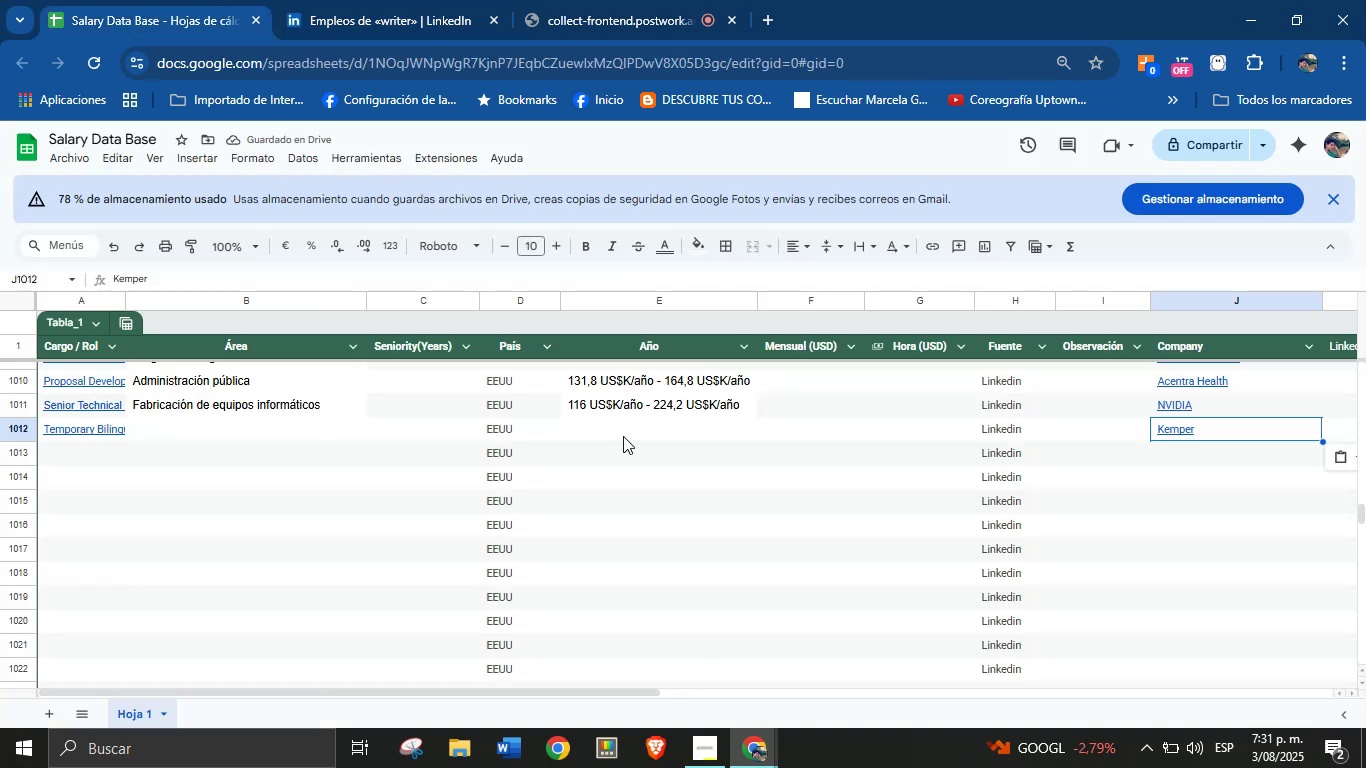 
left_click([623, 436])
 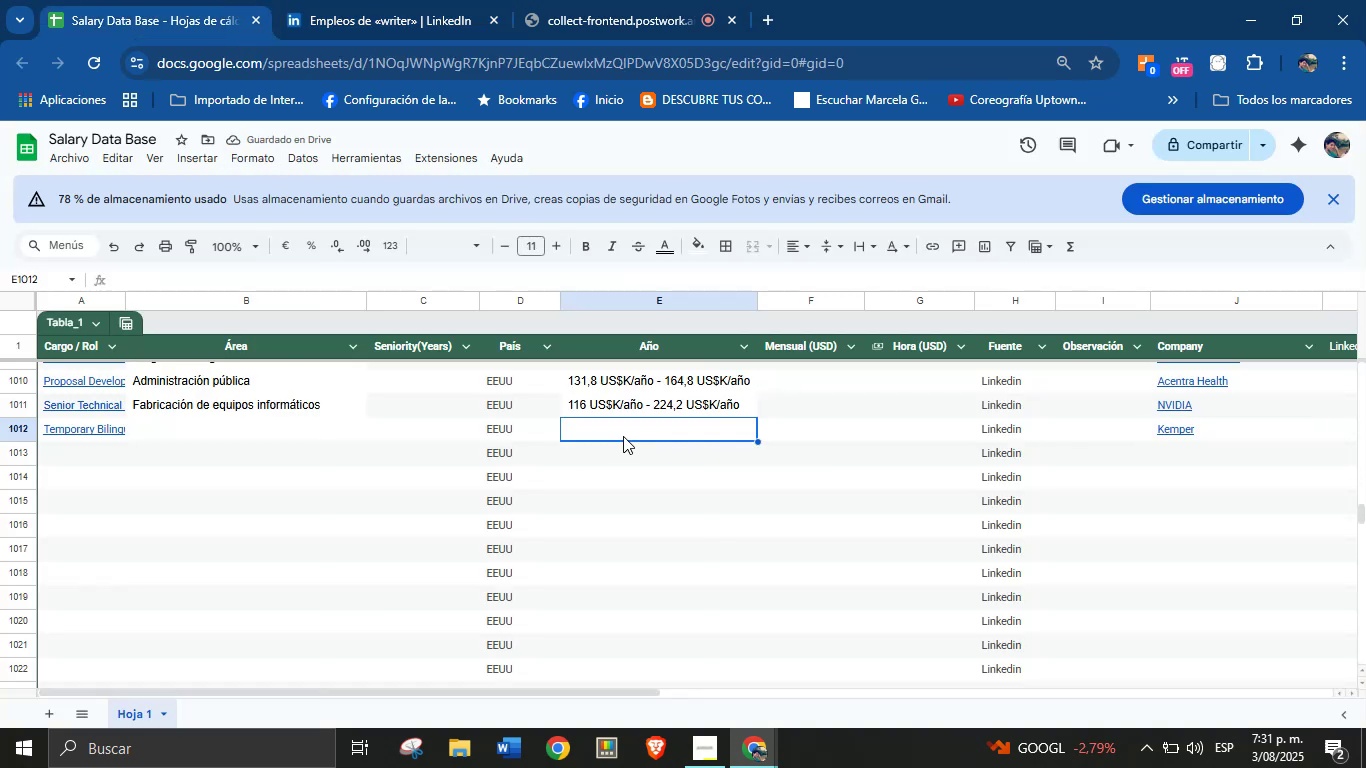 
key(Control+V)
 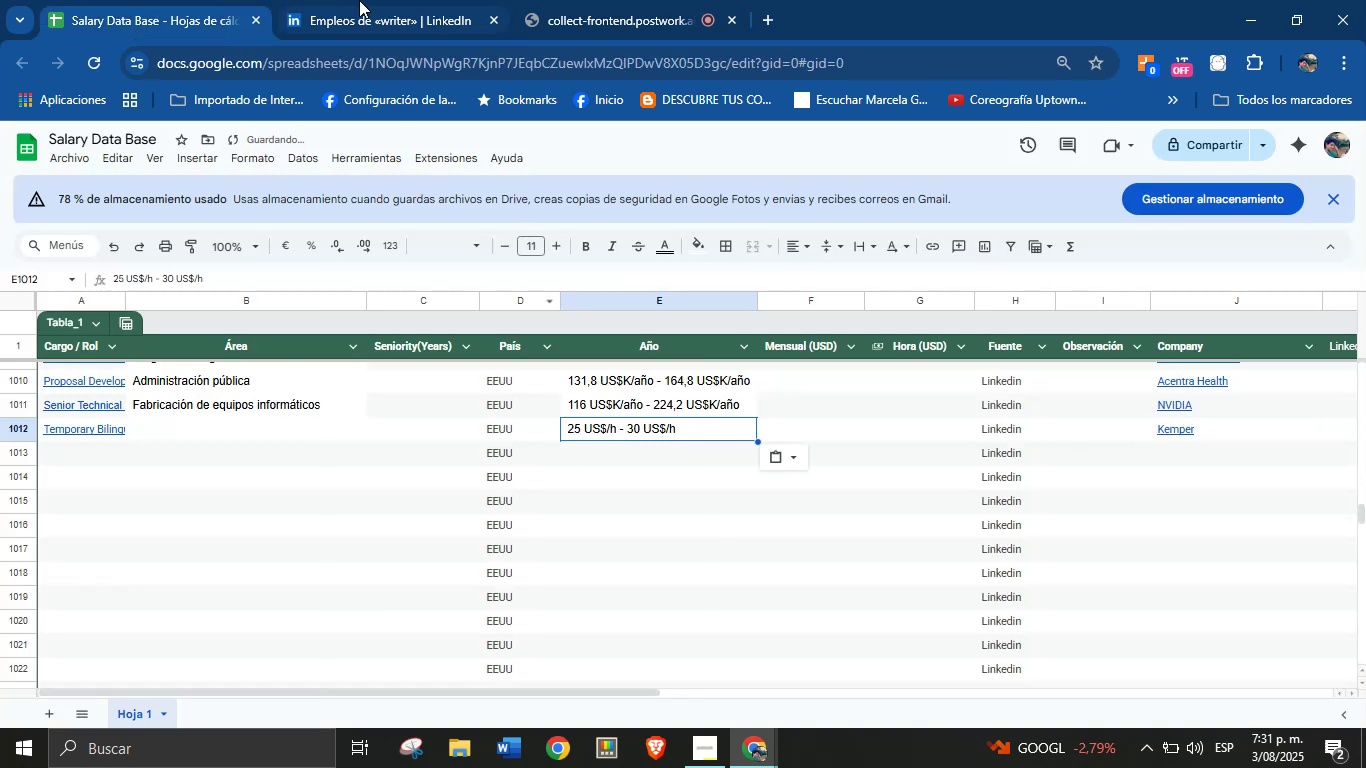 
left_click([351, 0])
 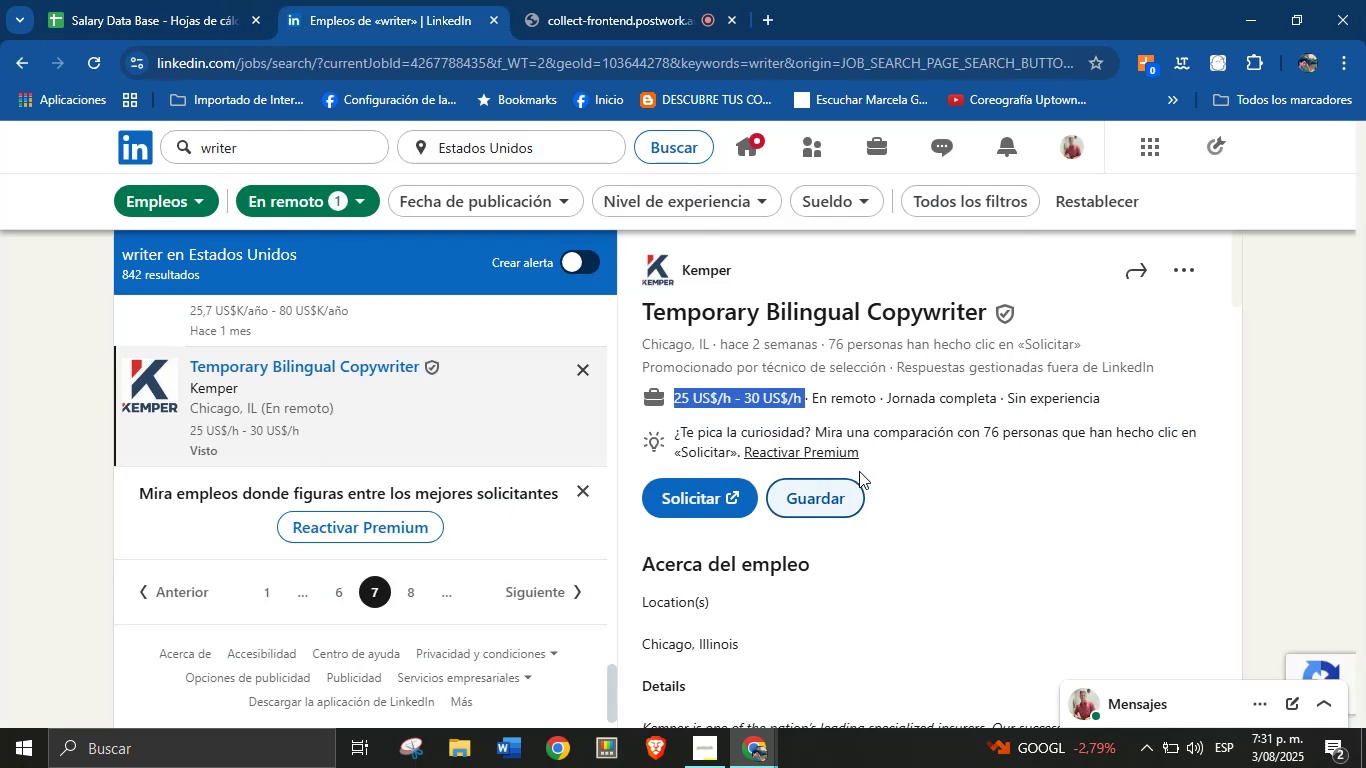 
scroll: coordinate [870, 467], scroll_direction: down, amount: 23.0
 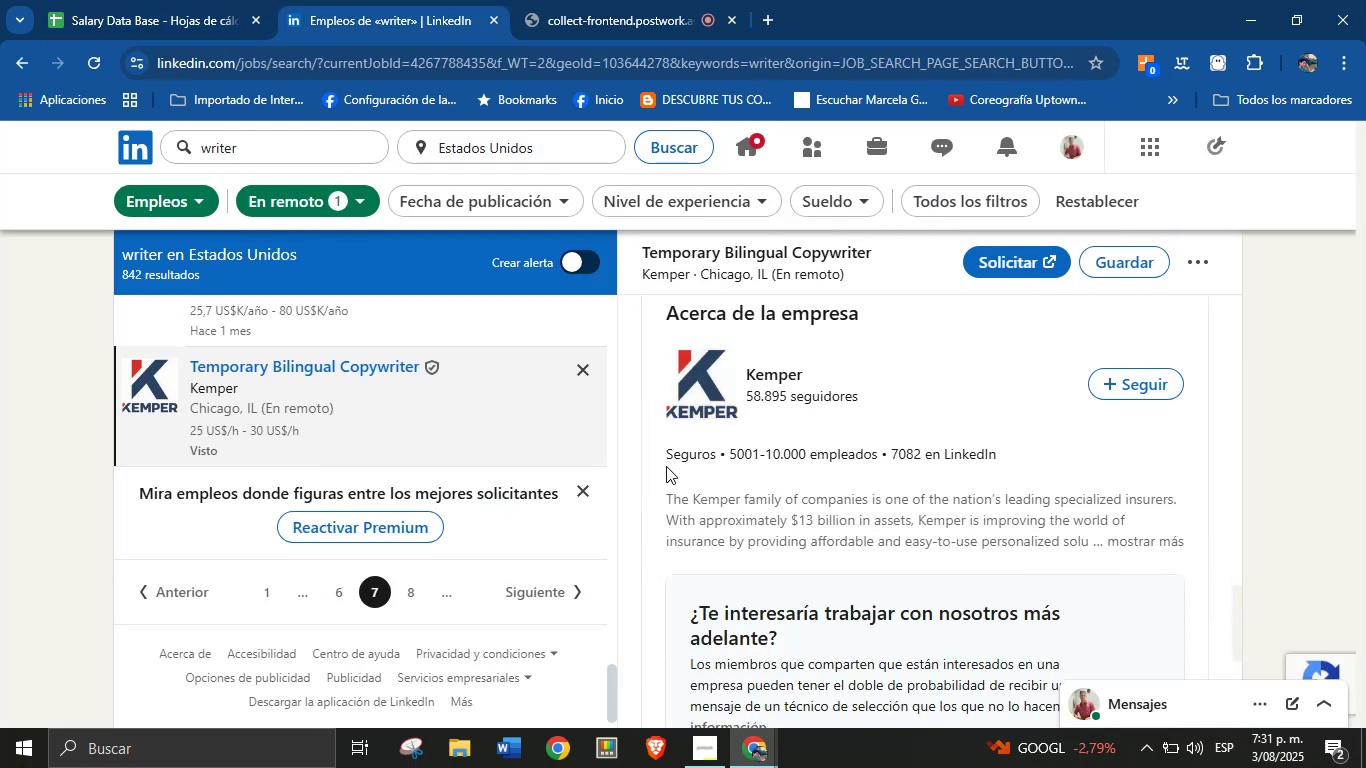 
left_click_drag(start_coordinate=[666, 454], to_coordinate=[721, 454])
 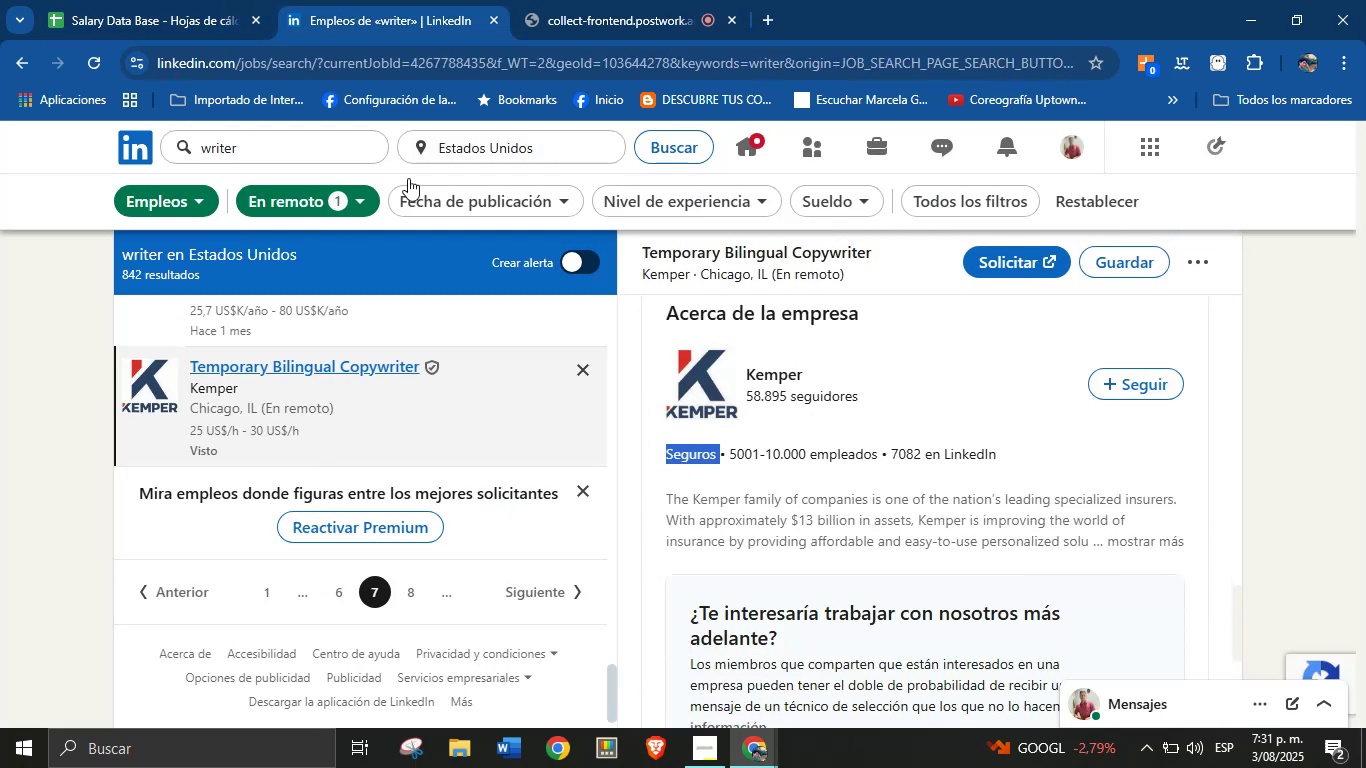 
key(Control+C)
 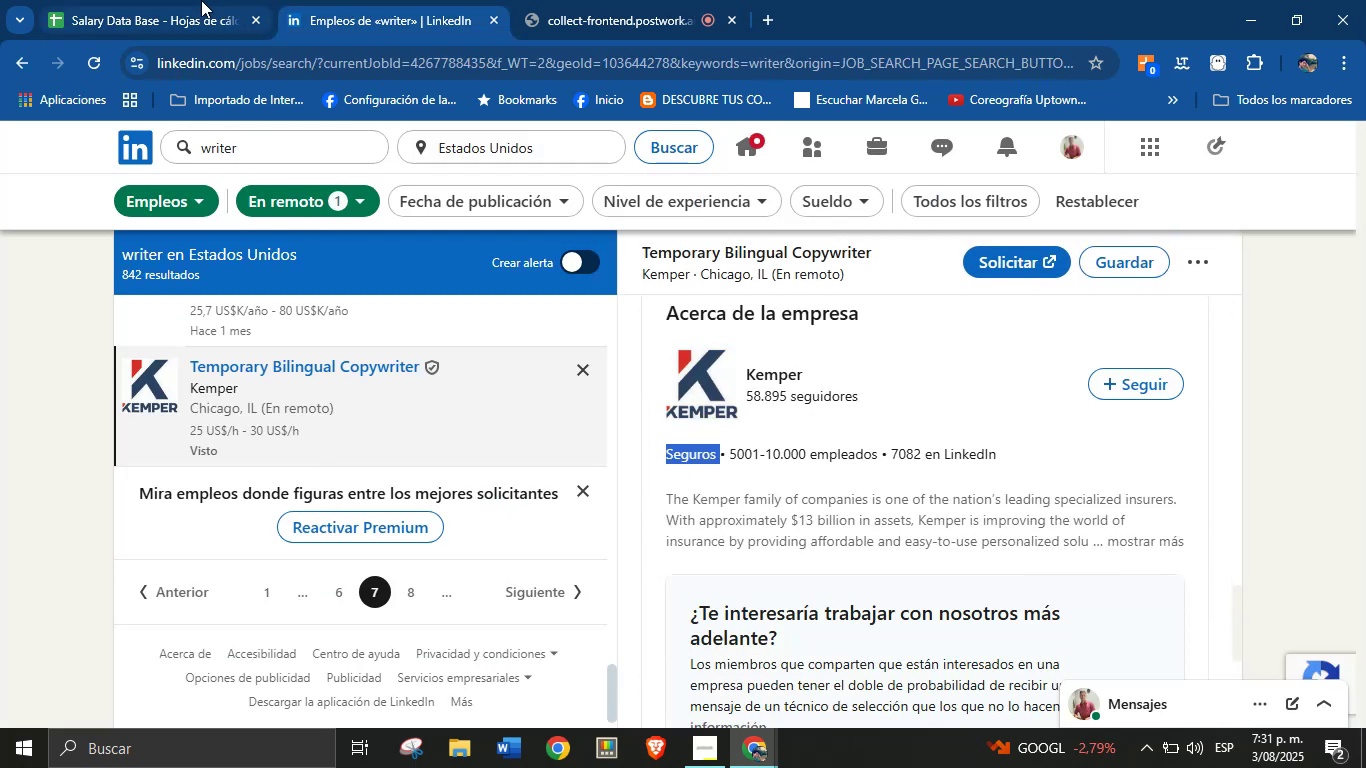 
left_click([201, 0])
 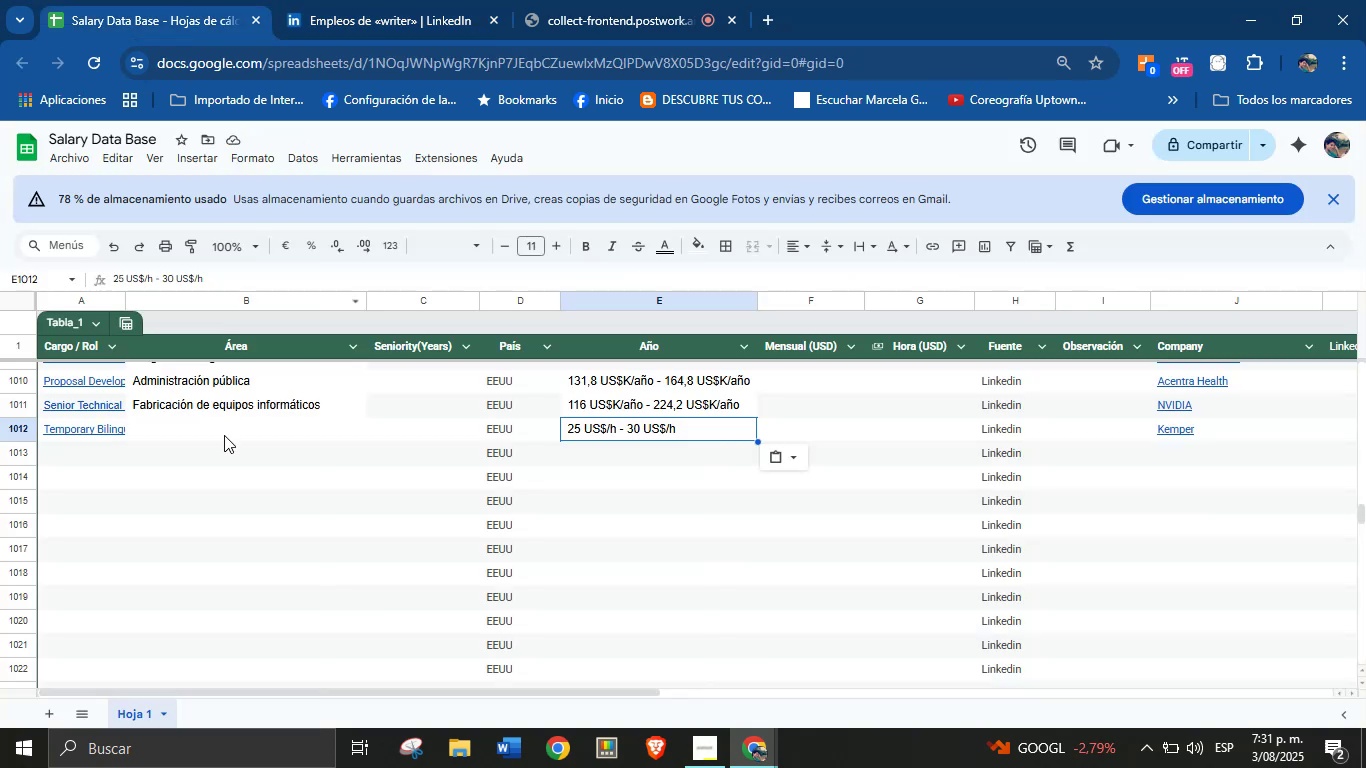 
left_click([224, 435])
 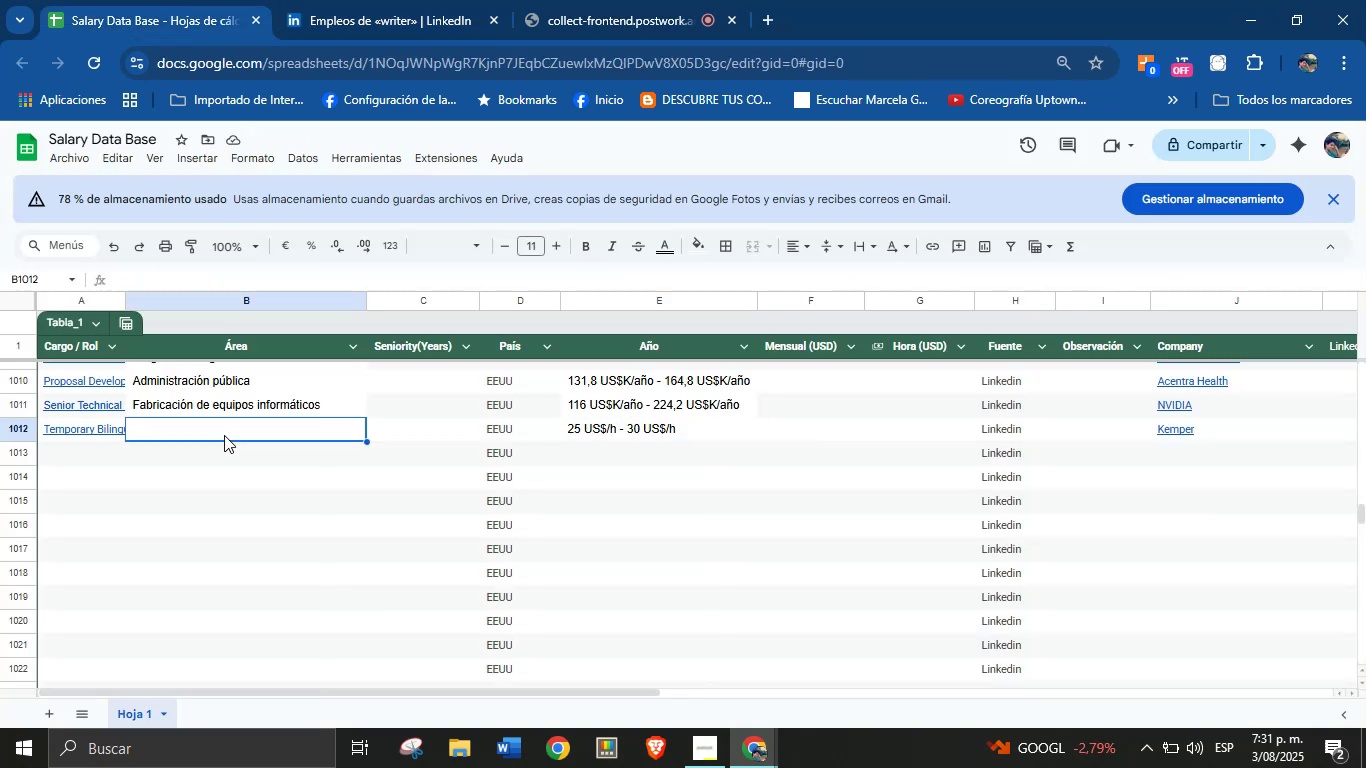 
key(Control+V)
 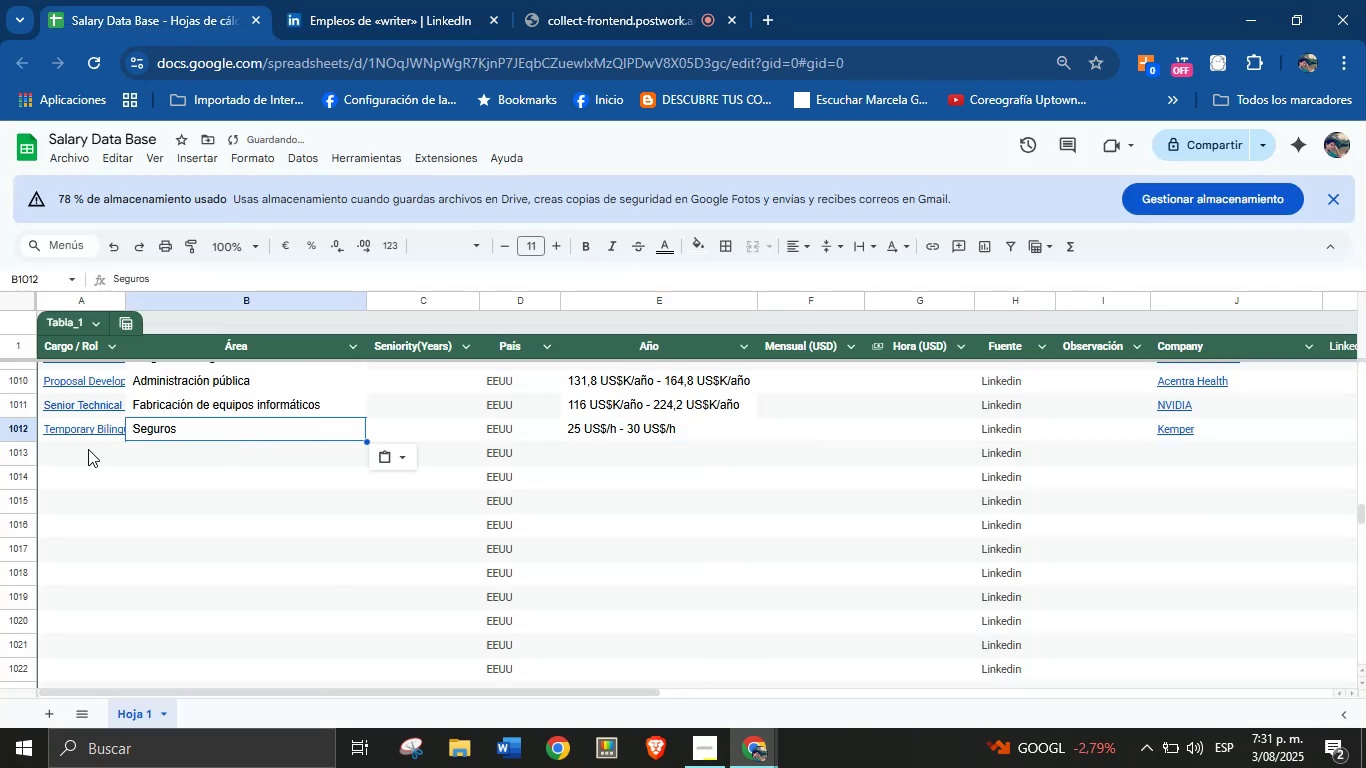 
left_click([70, 447])
 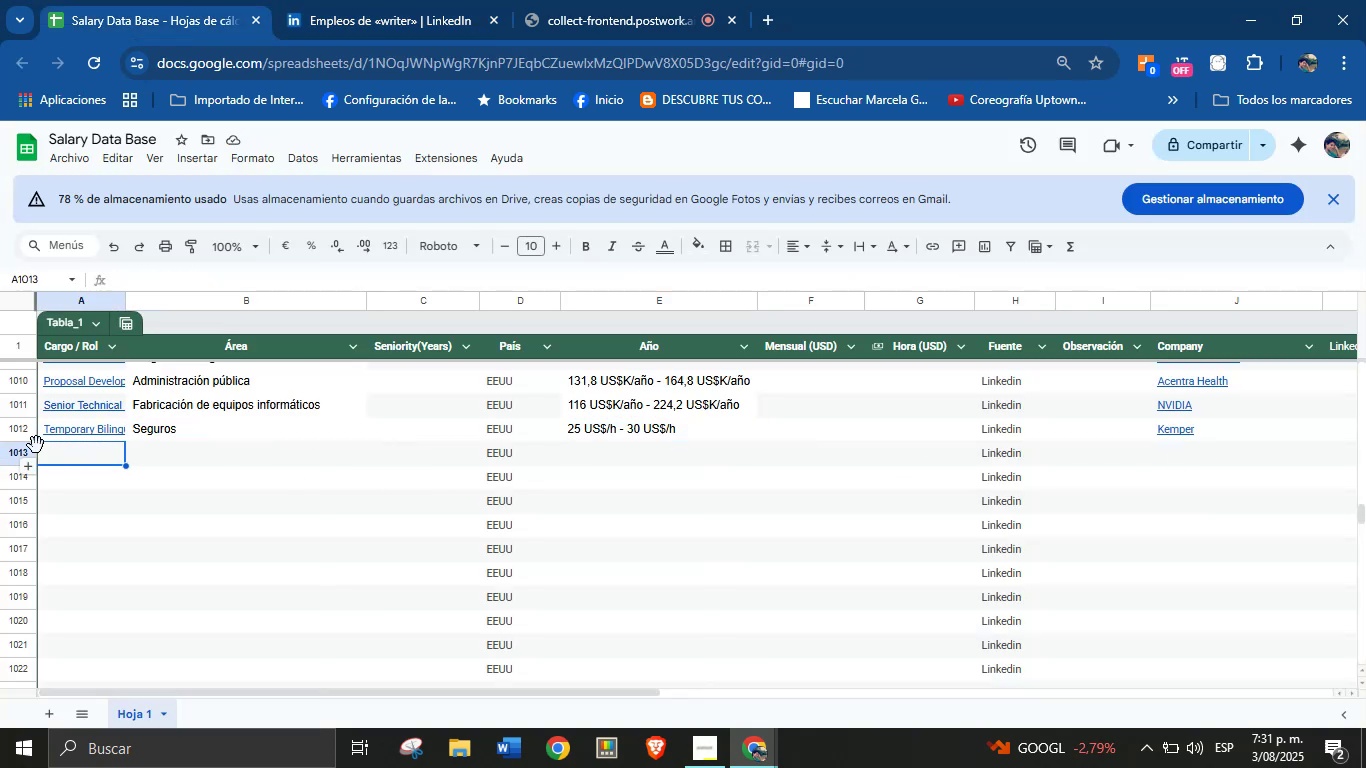 
wait(5.02)
 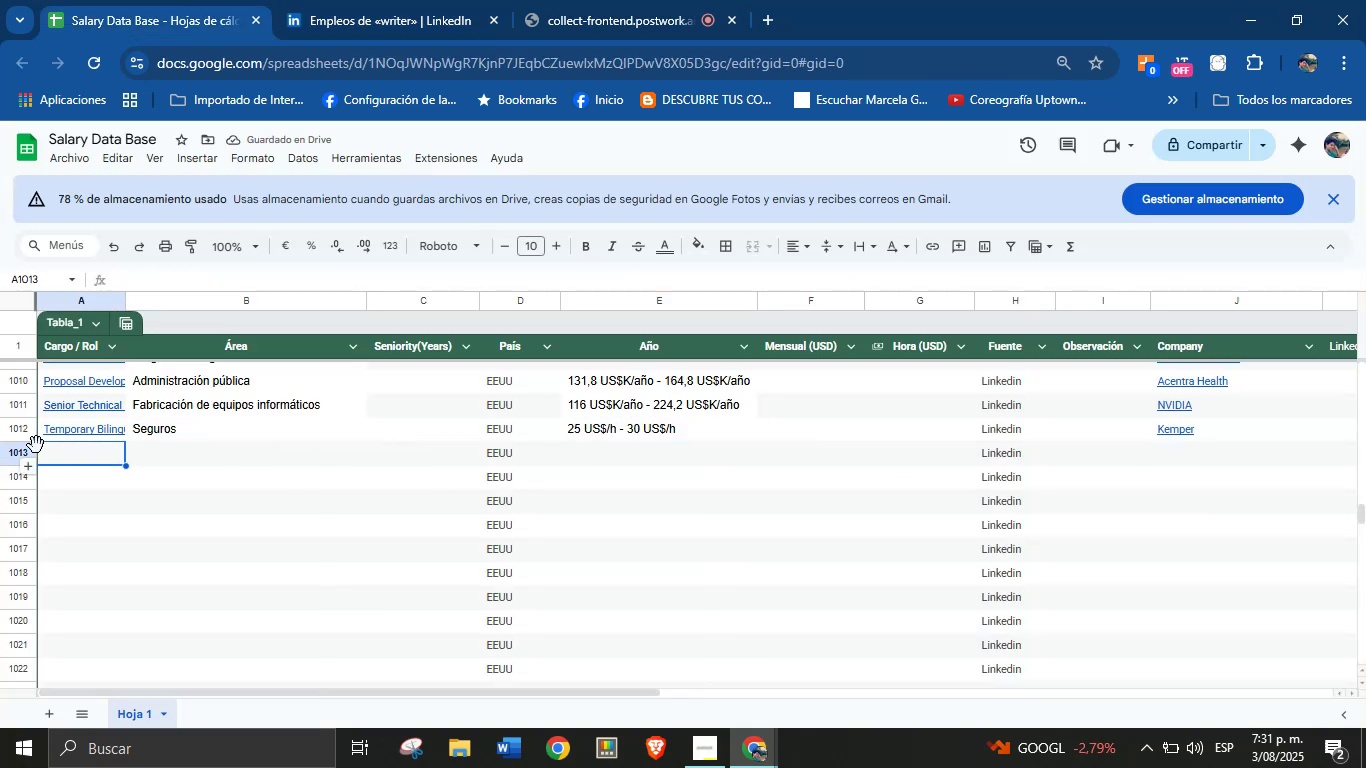 
left_click([342, 0])
 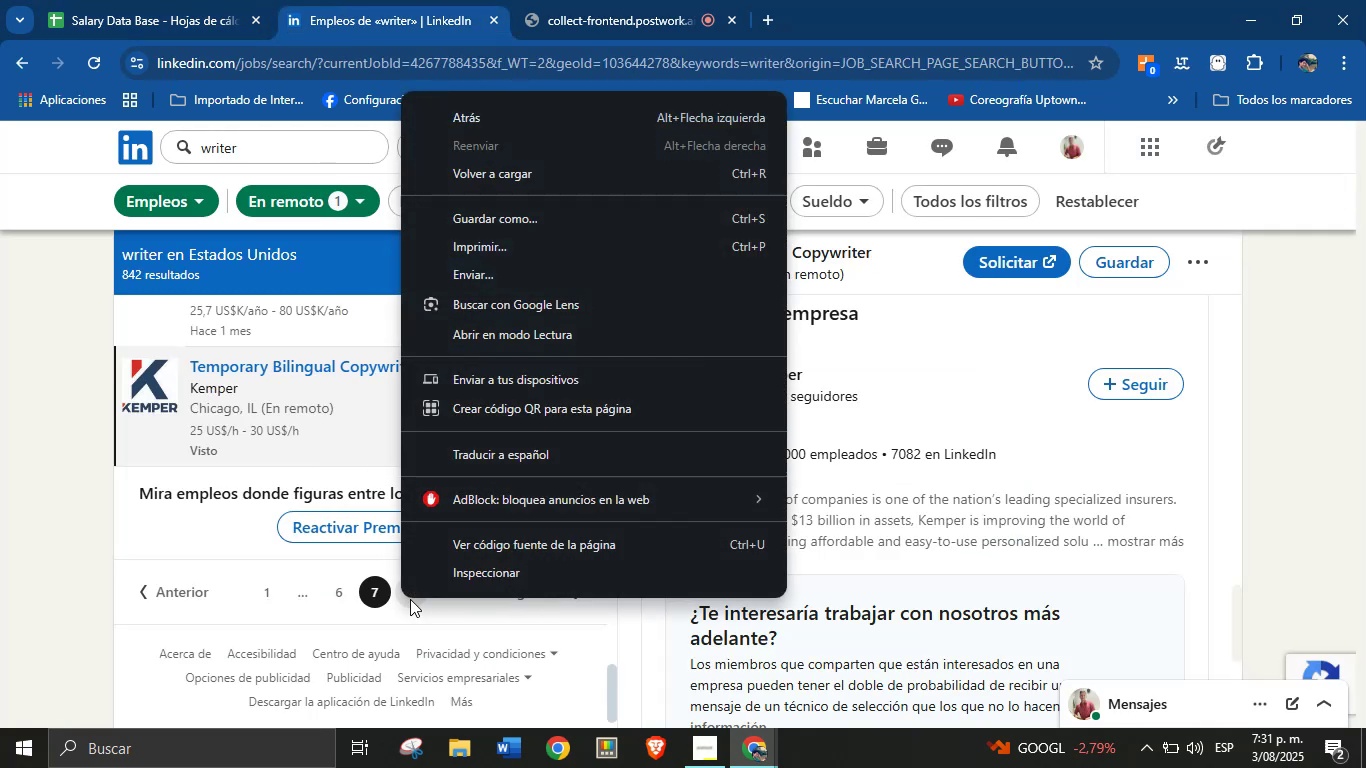 
left_click([0, 546])
 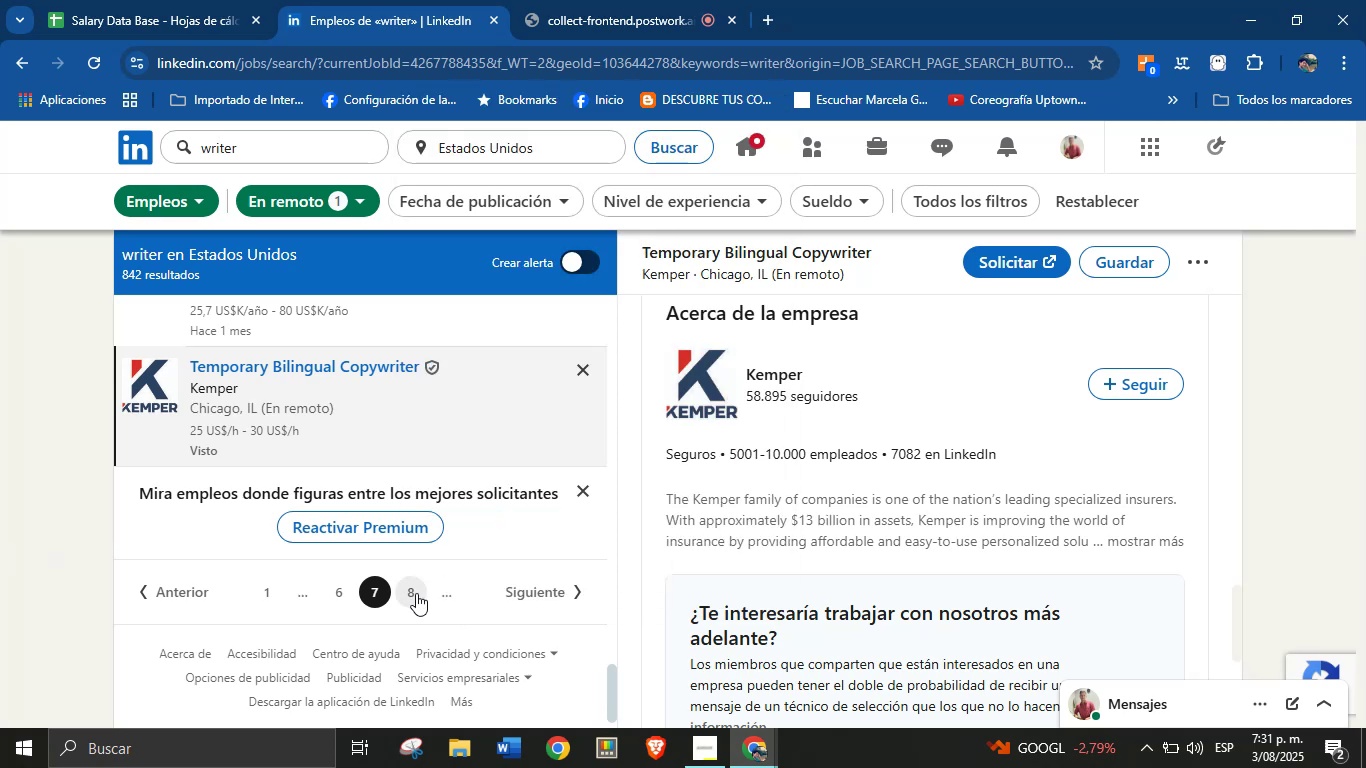 
left_click([416, 593])
 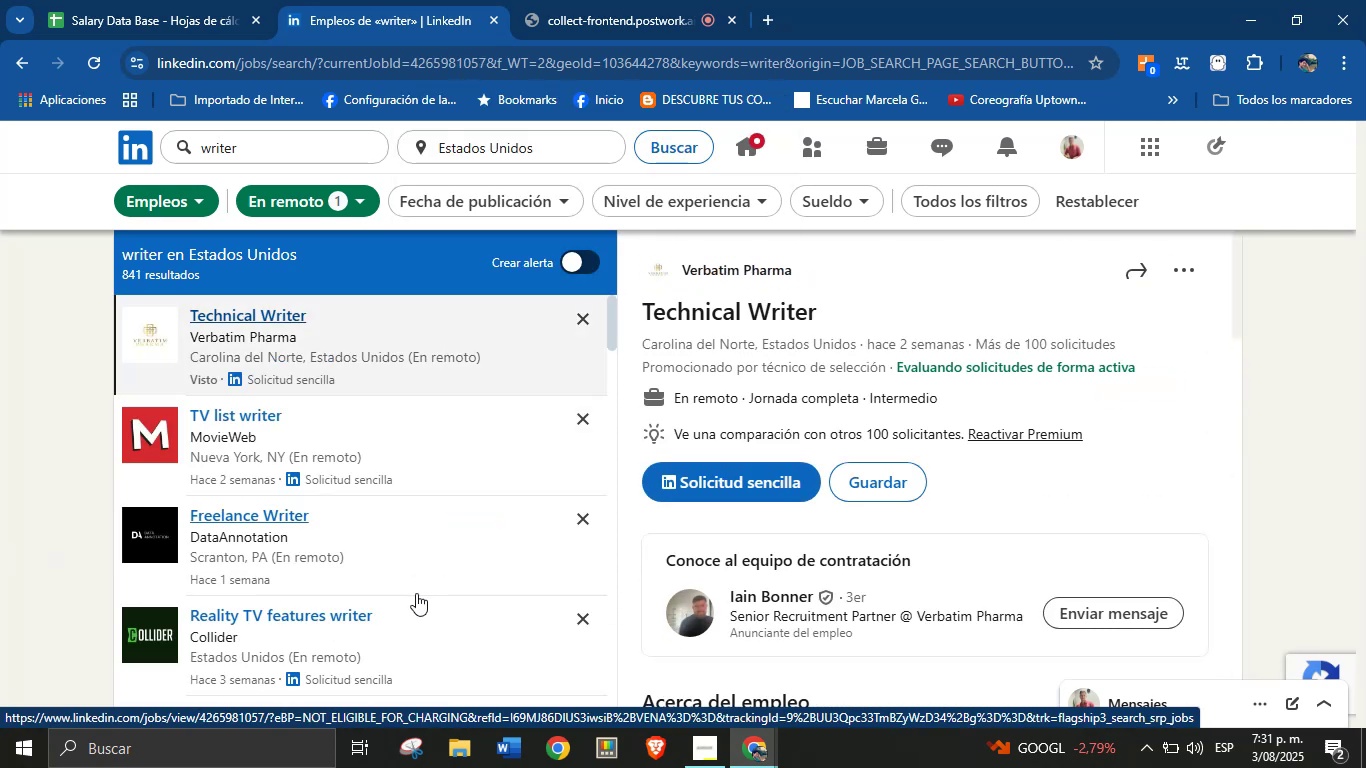 
wait(11.0)
 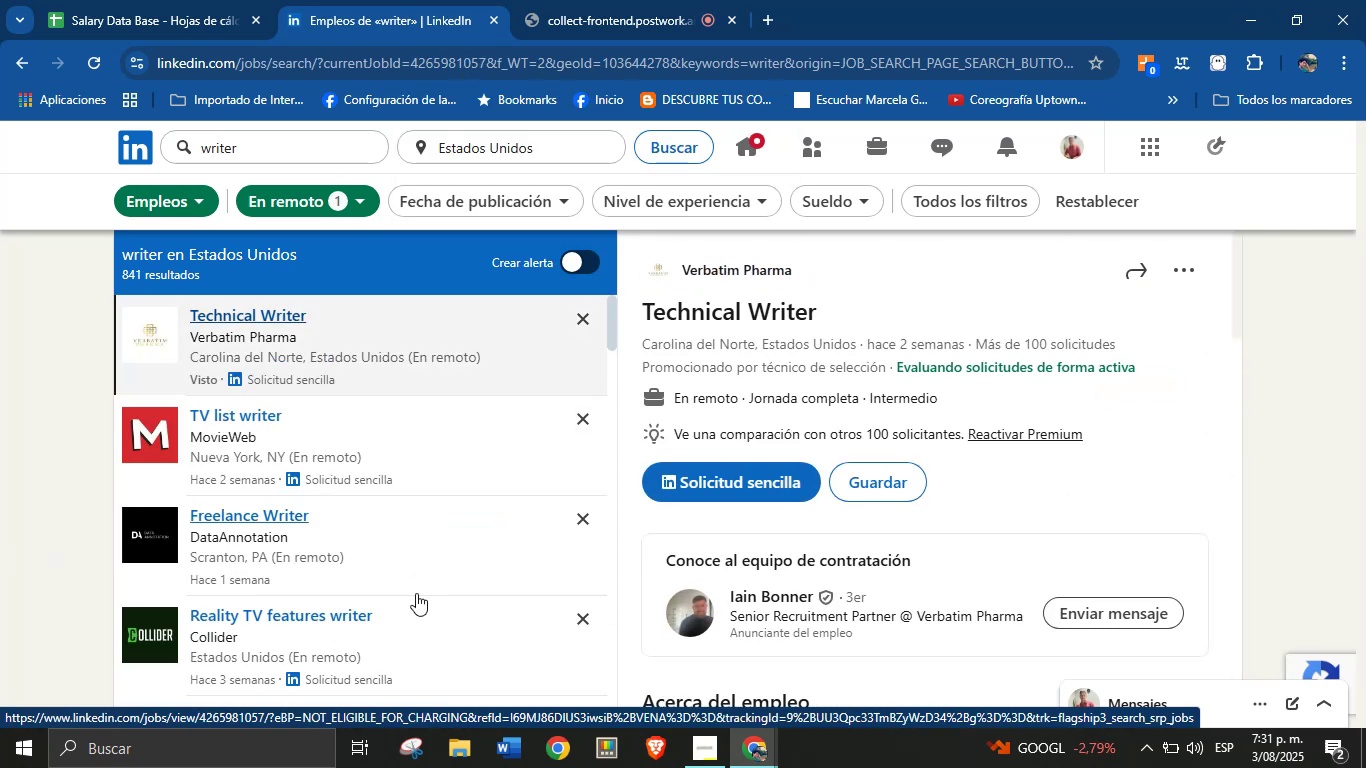 
scroll: coordinate [448, 425], scroll_direction: down, amount: 1.0
 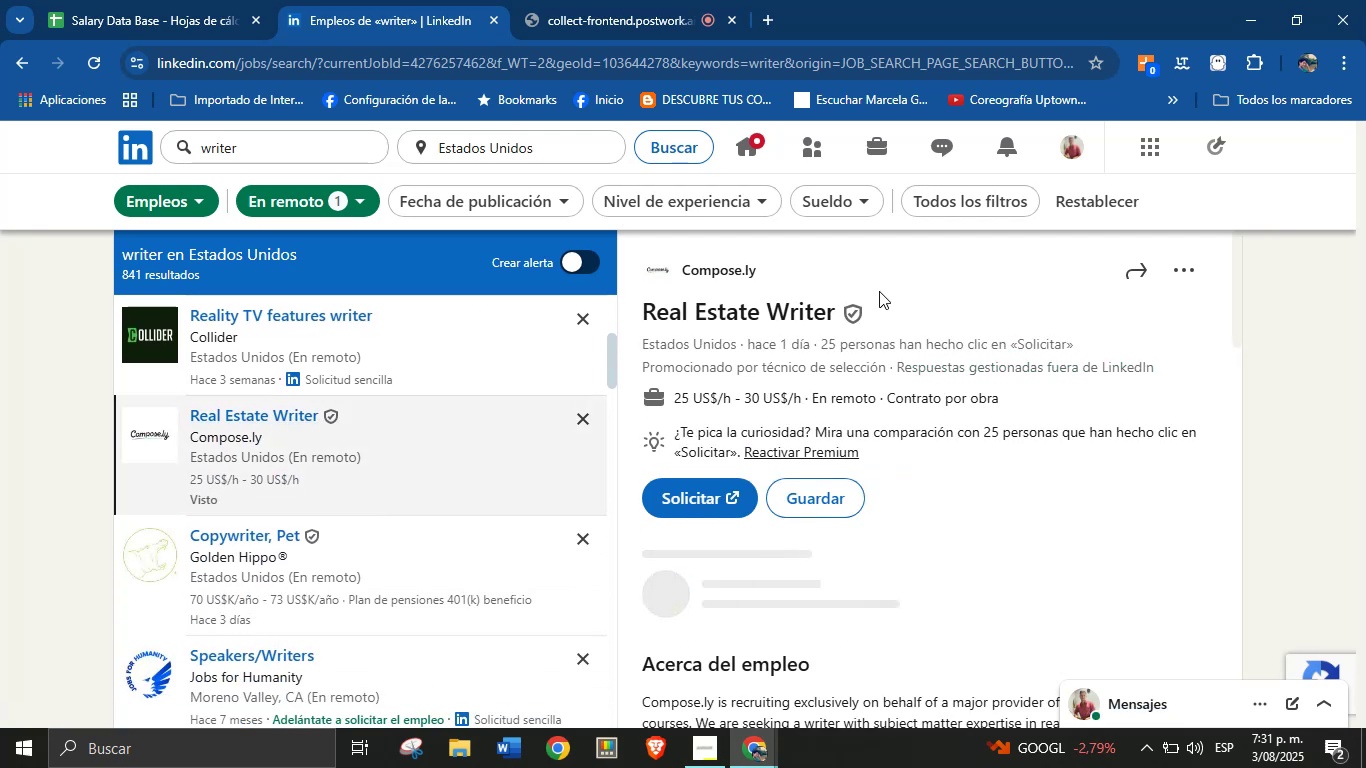 
left_click_drag(start_coordinate=[878, 306], to_coordinate=[646, 313])
 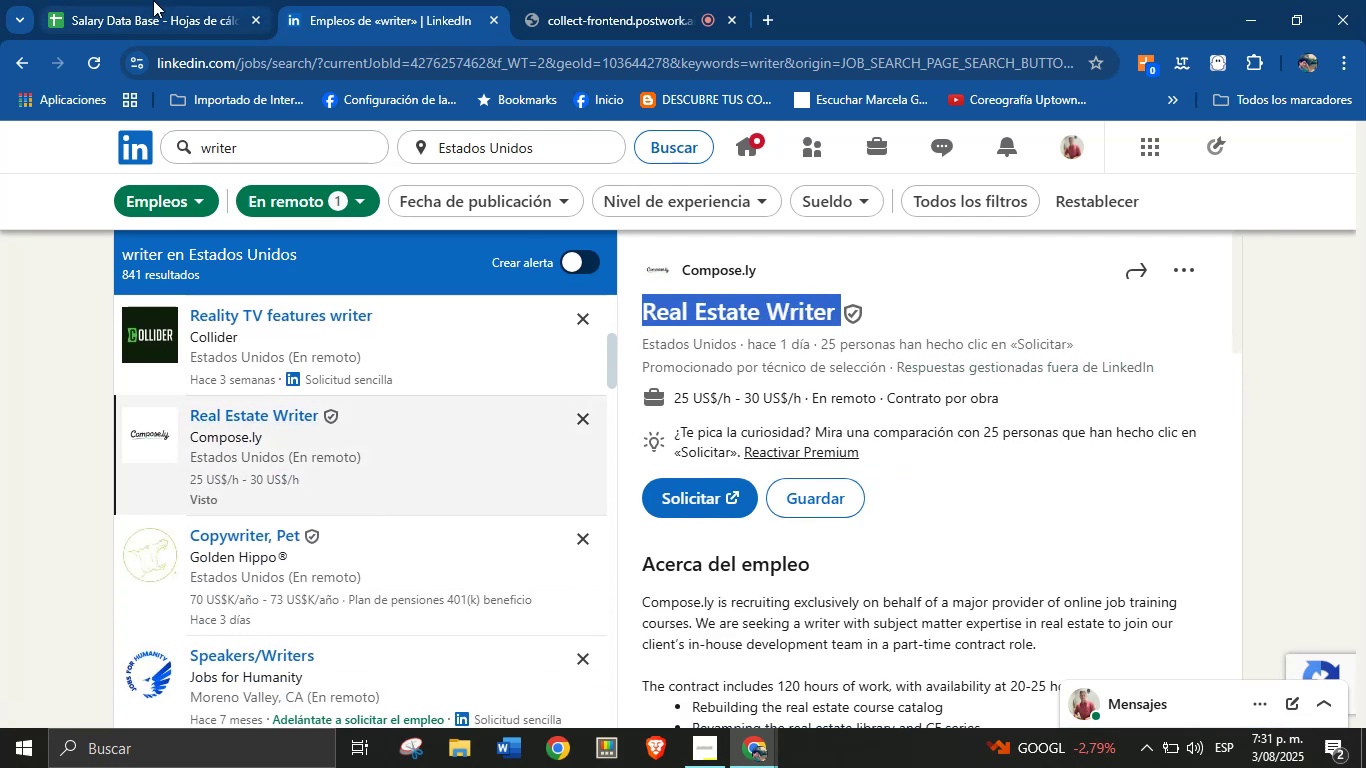 
key(Control+C)
 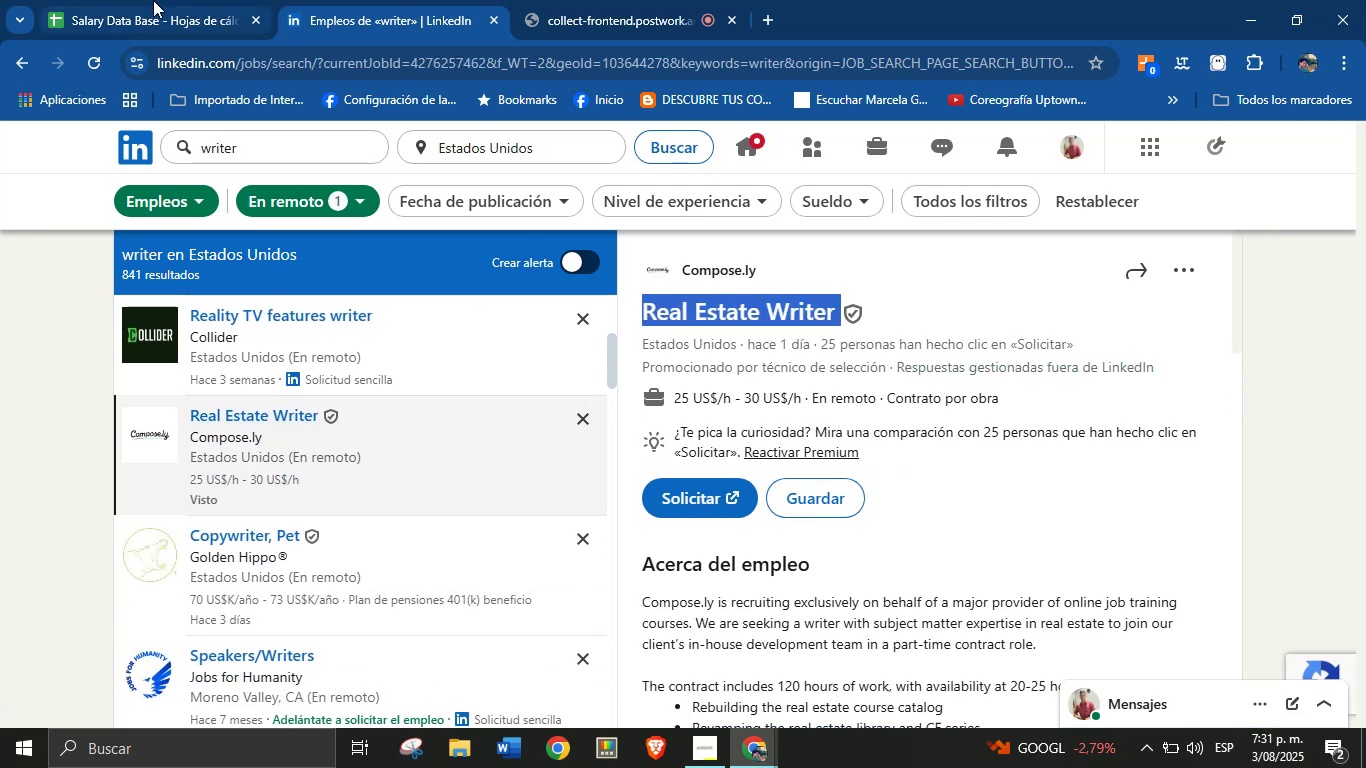 
left_click([153, 0])
 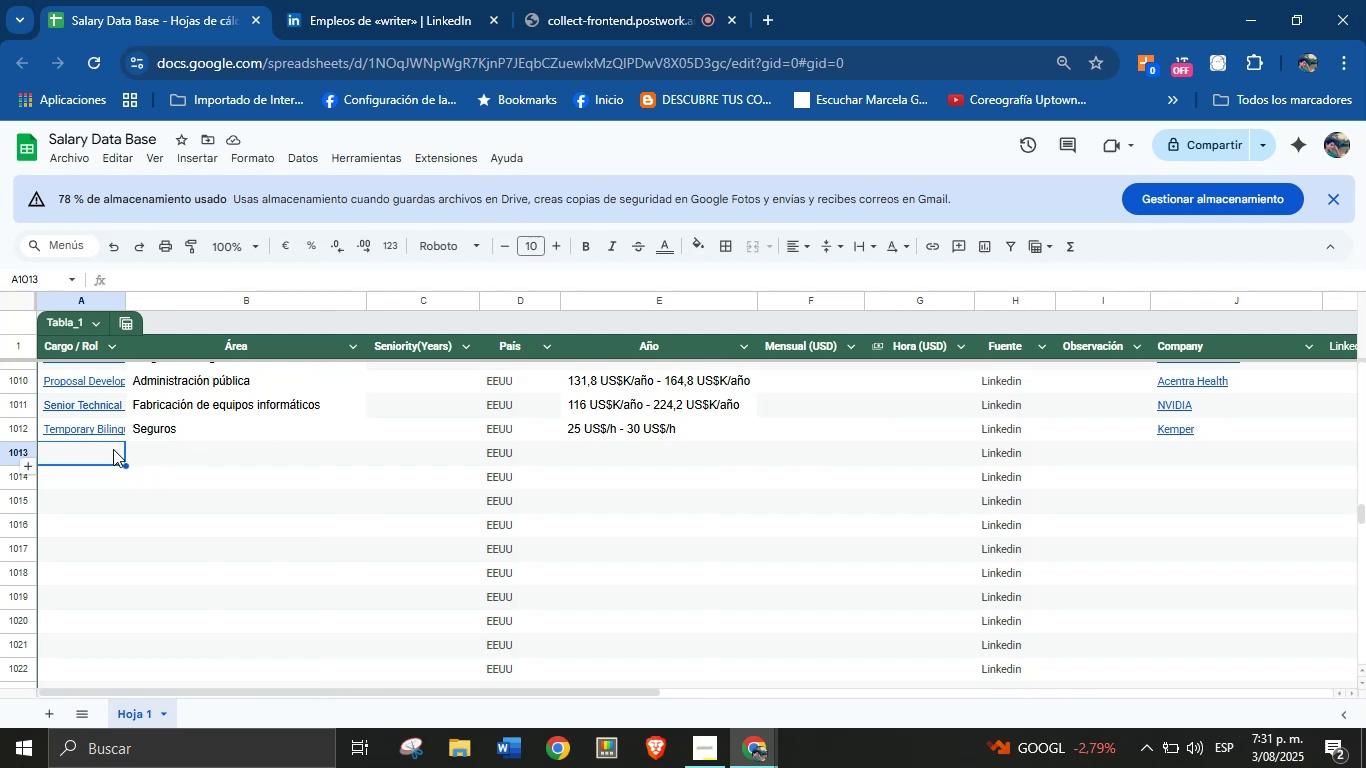 
left_click([113, 449])
 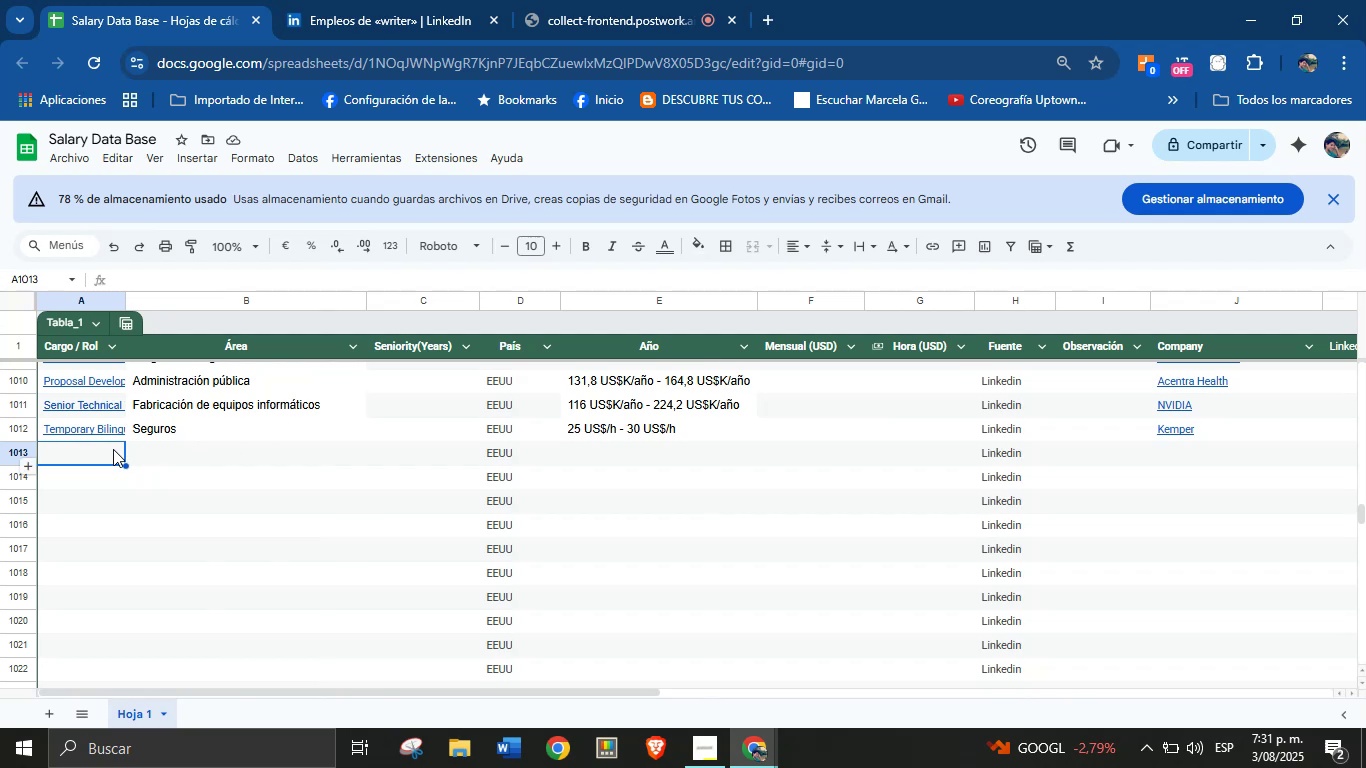 
key(Control+V)
 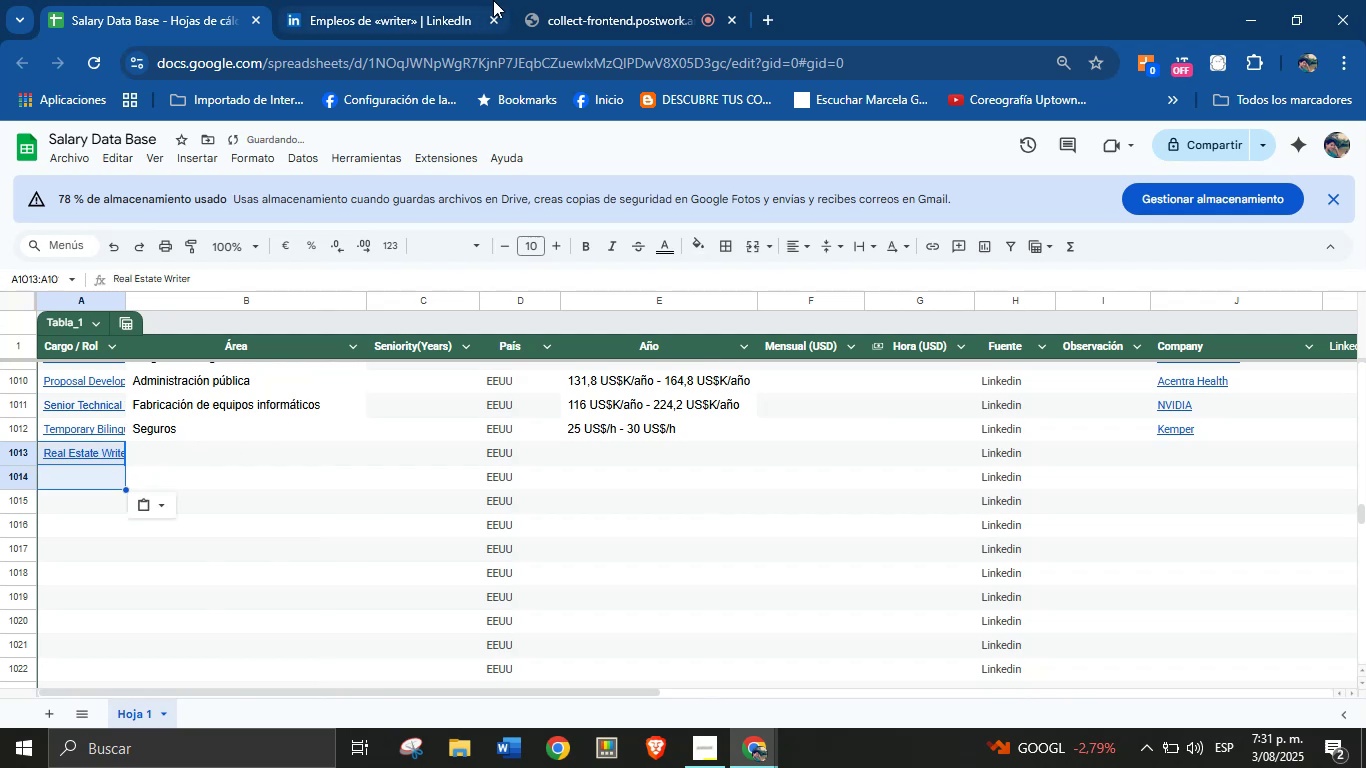 
left_click([493, 0])
 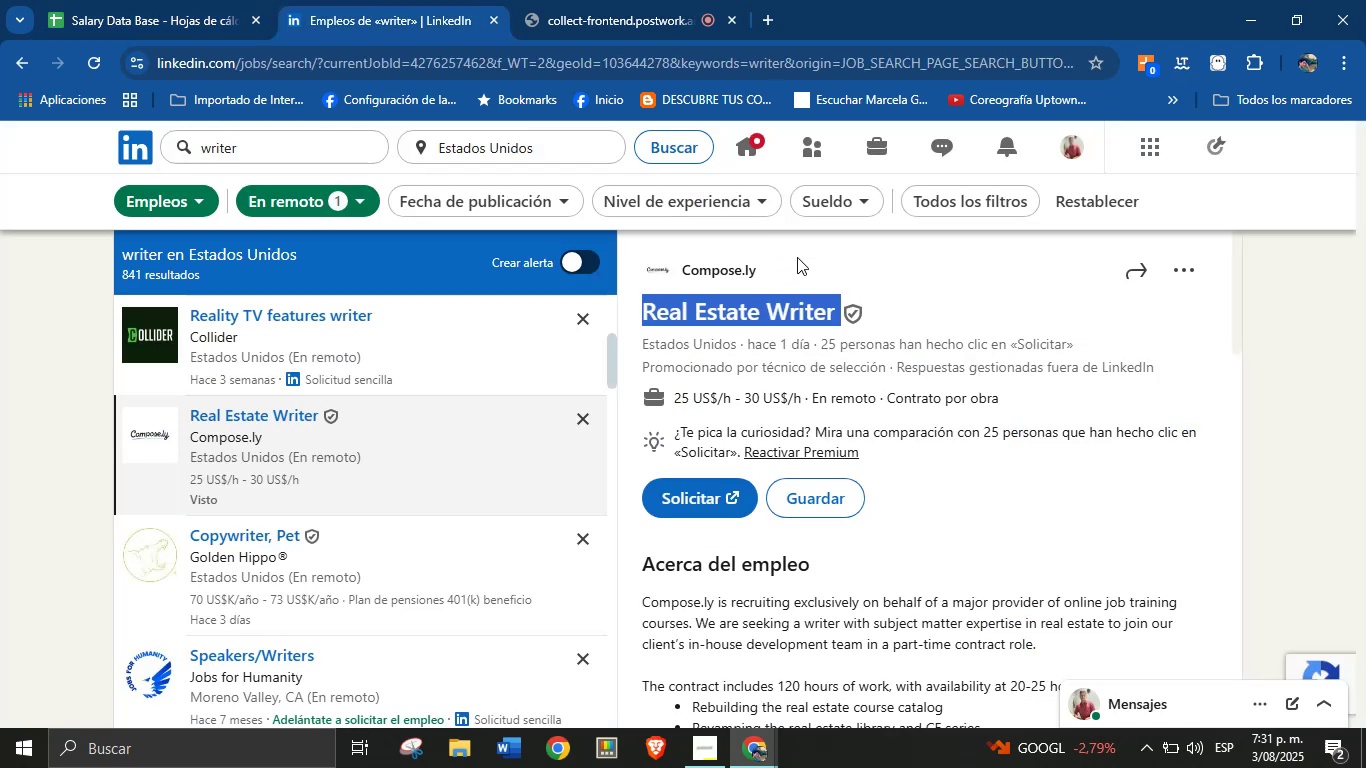 
left_click([797, 257])
 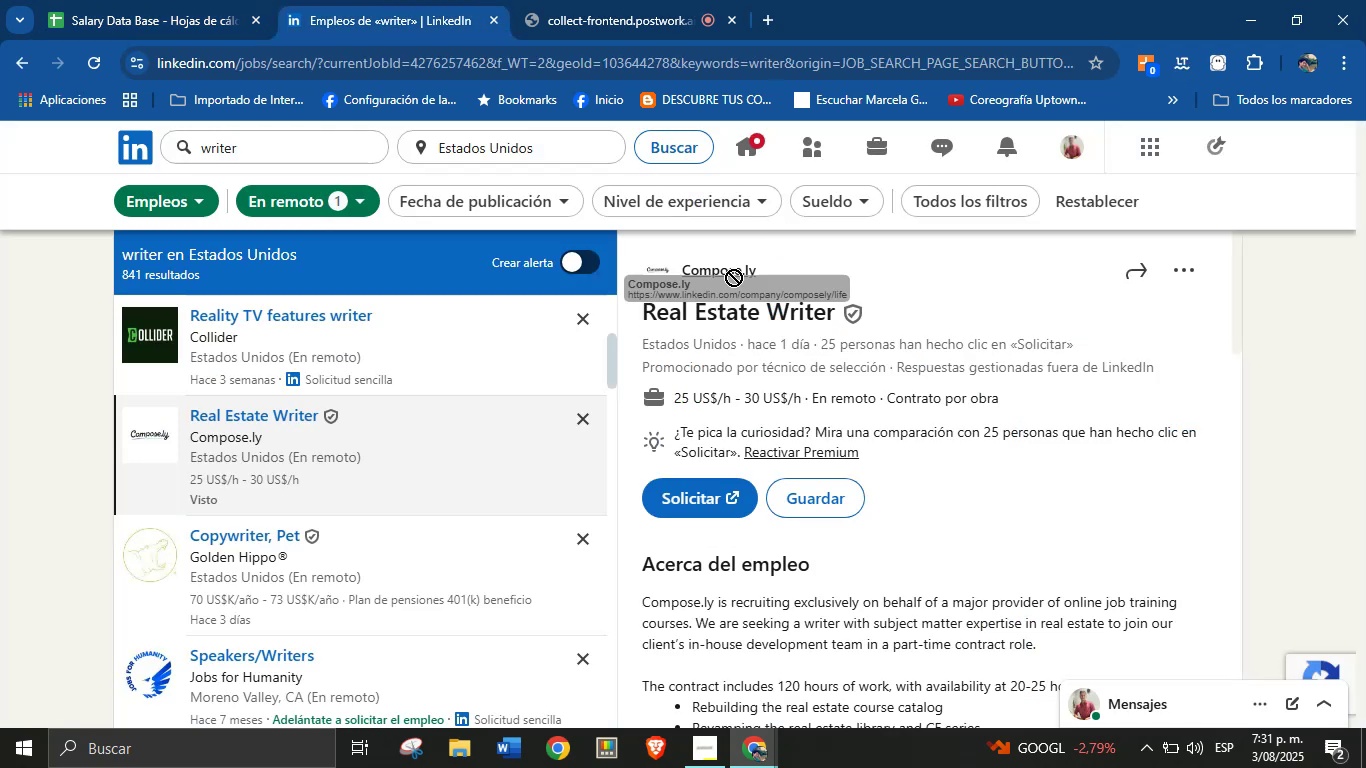 
left_click_drag(start_coordinate=[755, 277], to_coordinate=[703, 276])
 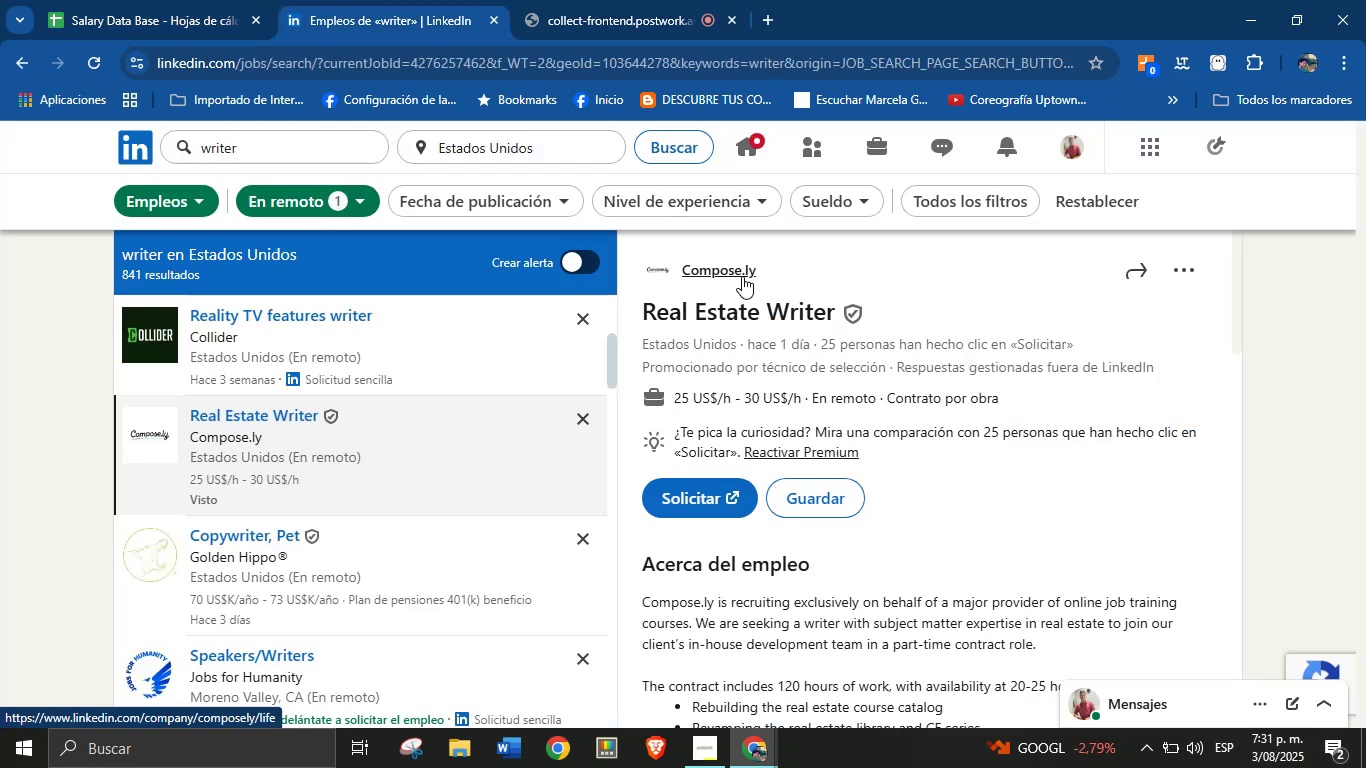 
left_click([741, 276])
 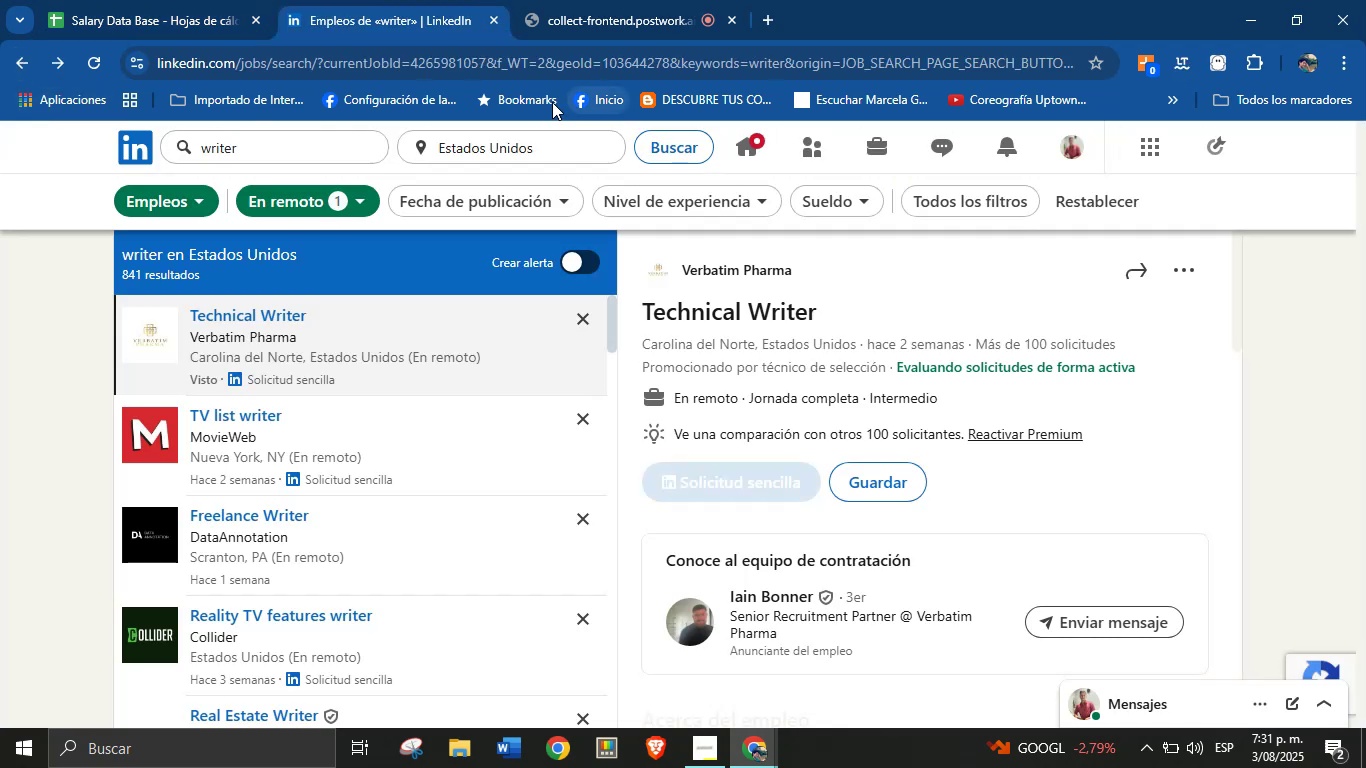 
wait(5.36)
 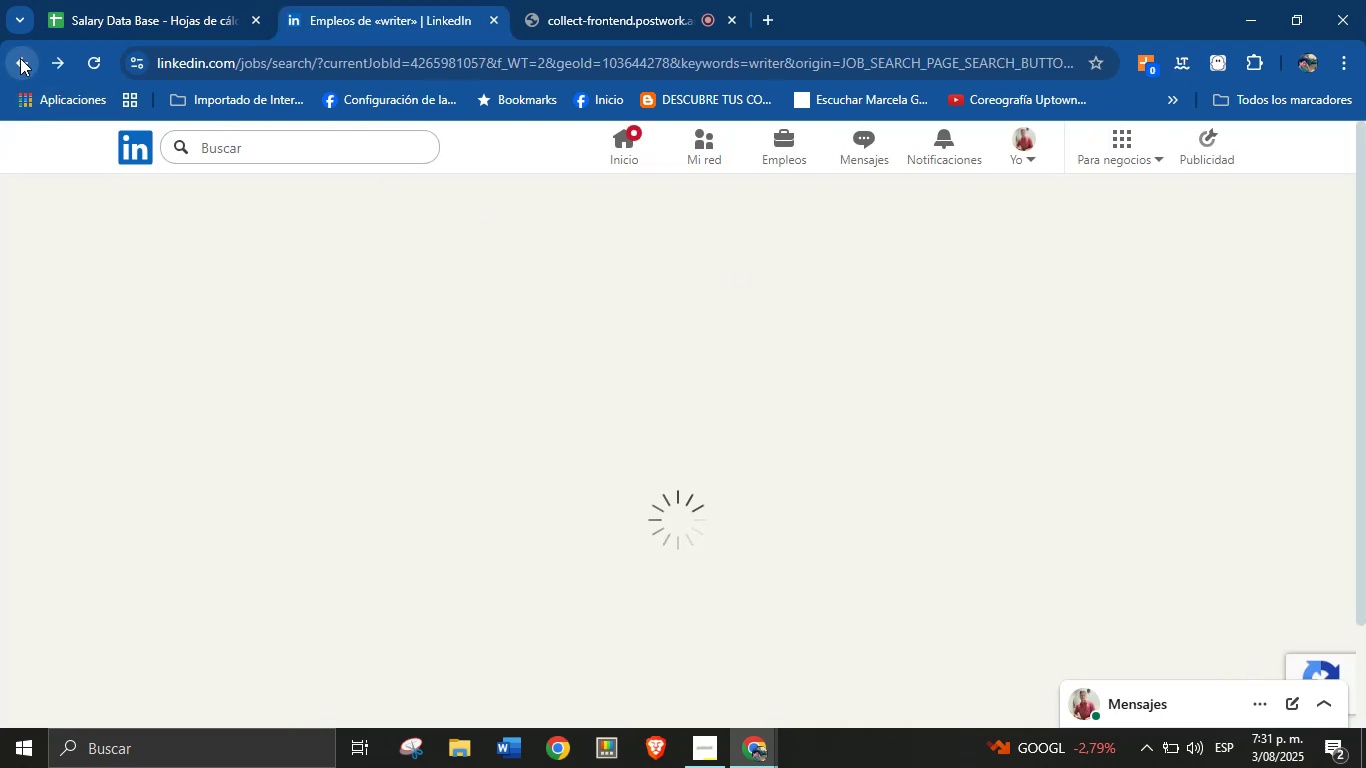 
left_click_drag(start_coordinate=[820, 262], to_coordinate=[684, 264])
 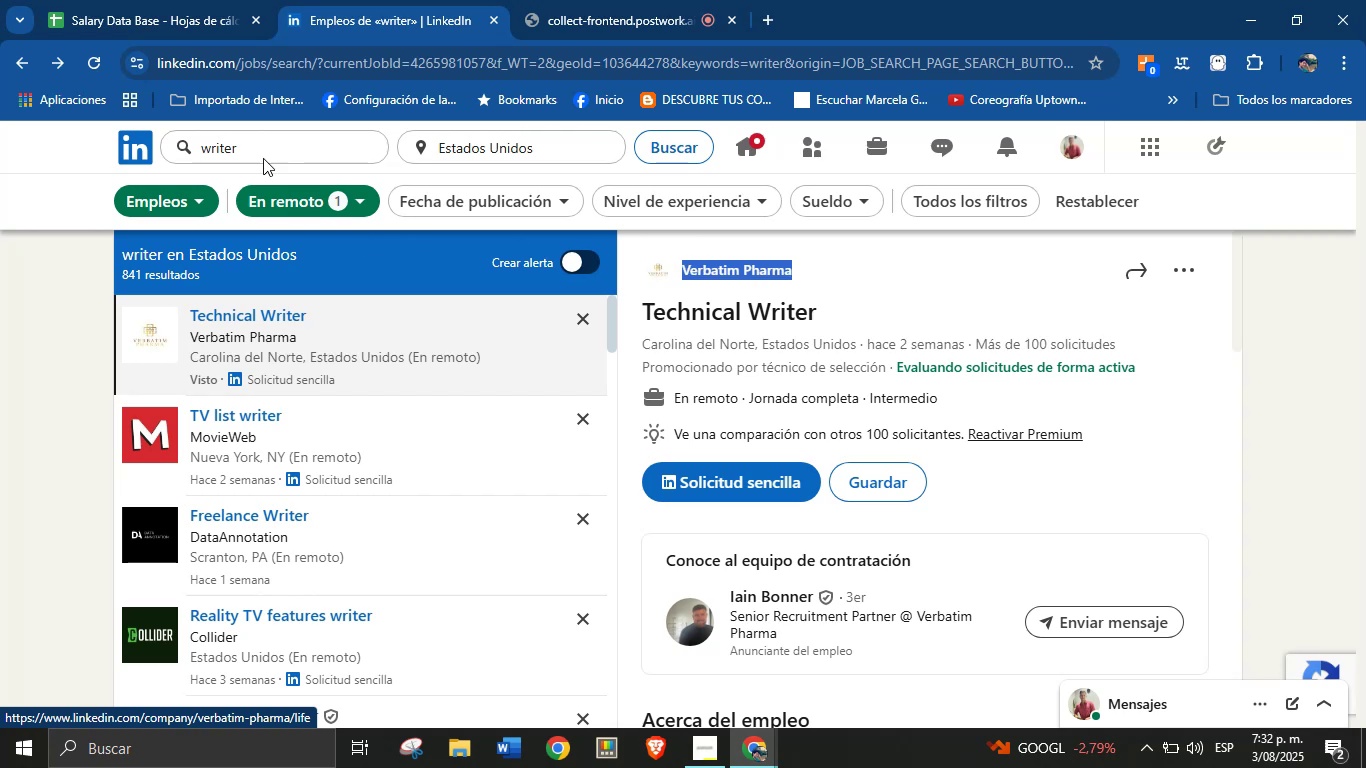 
key(Control+C)
 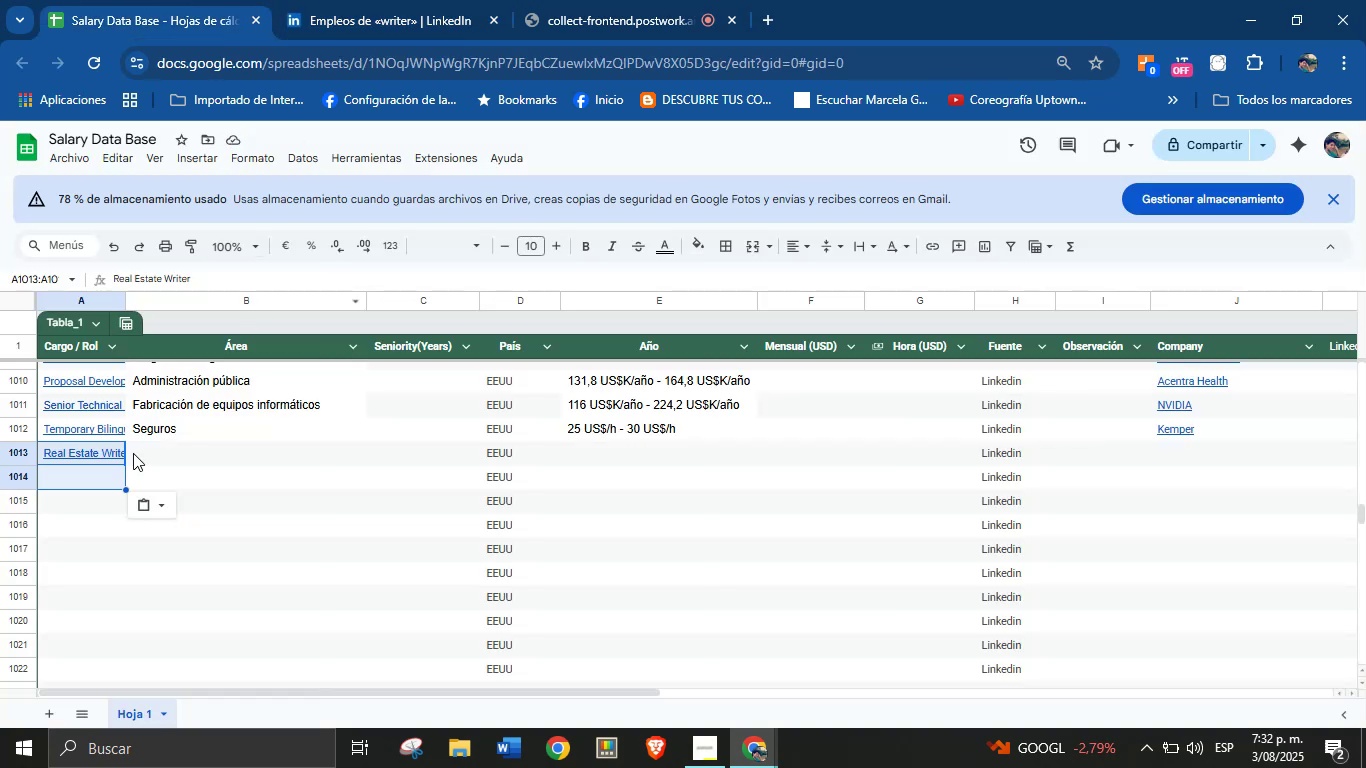 
left_click([111, 483])
 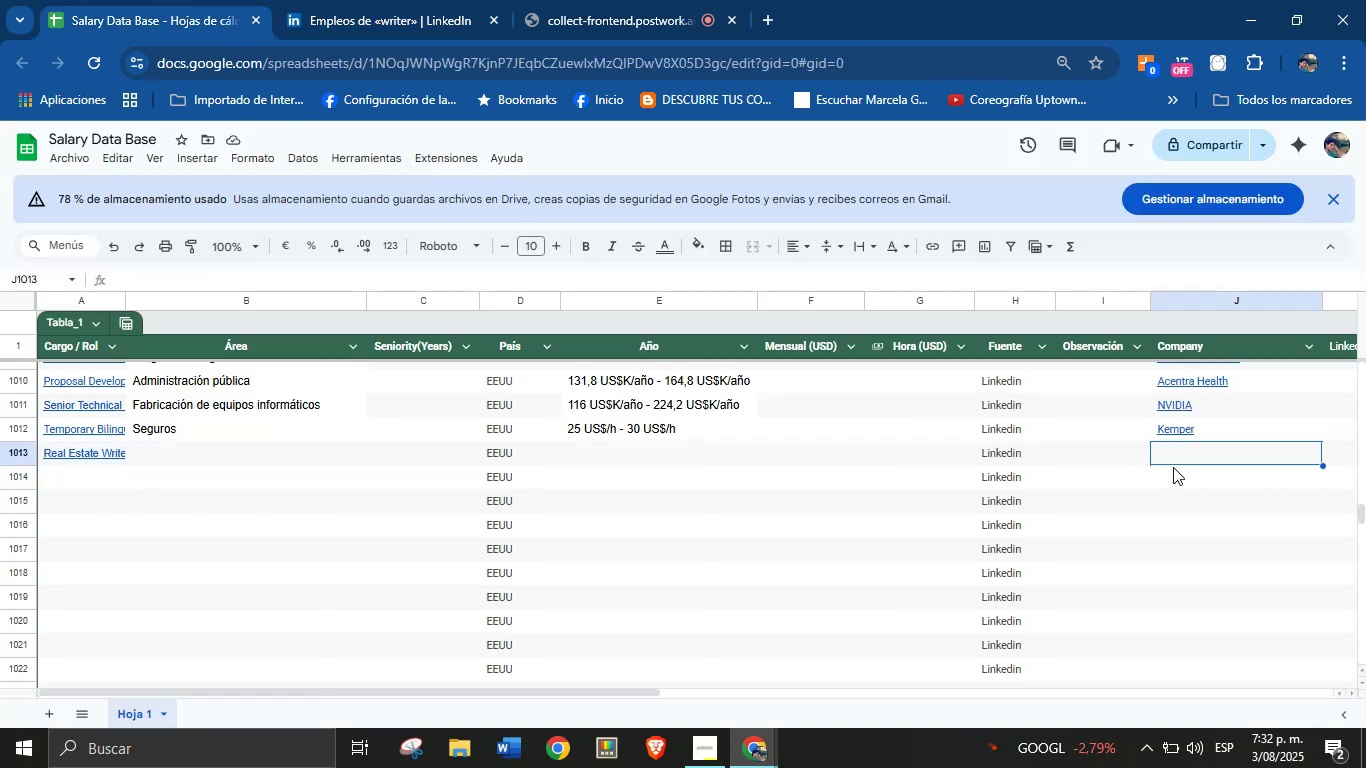 
key(Control+V)
 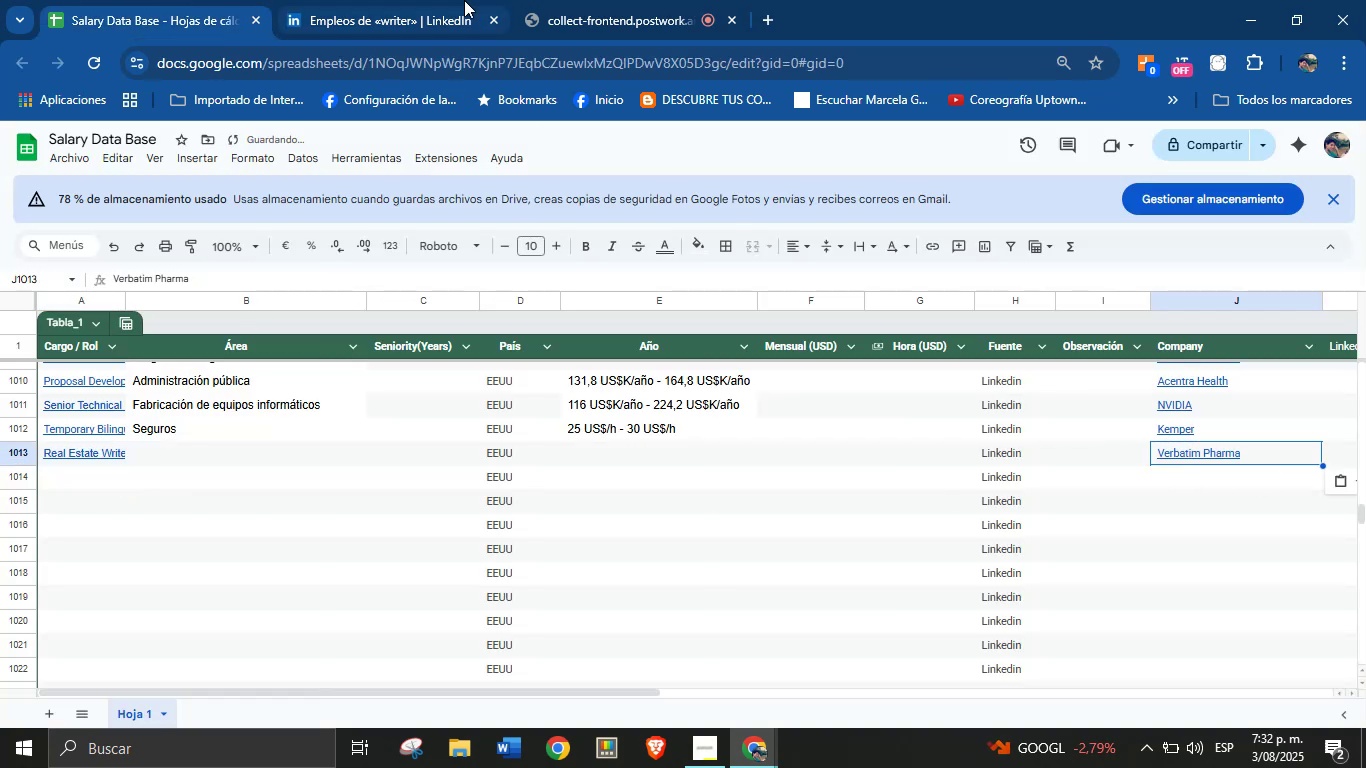 
left_click([463, 0])
 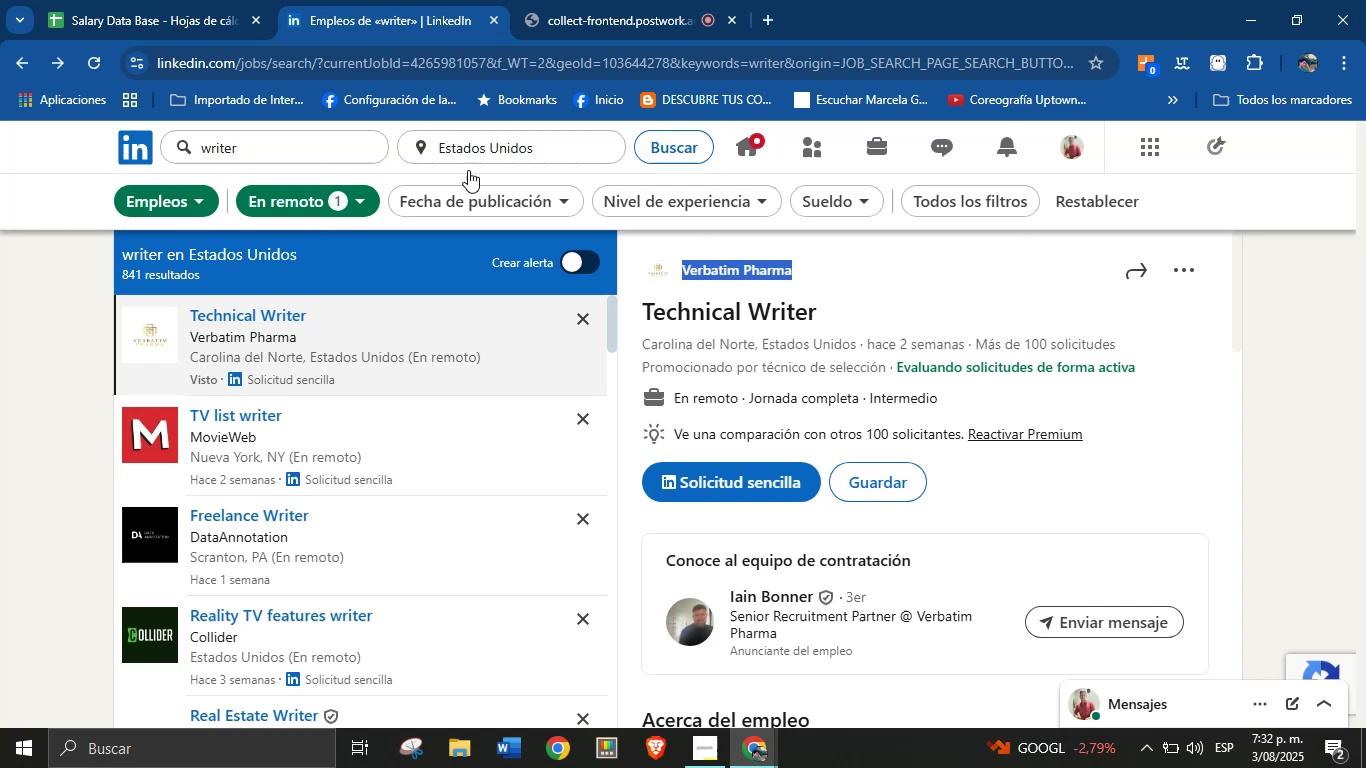 
left_click([241, 0])
 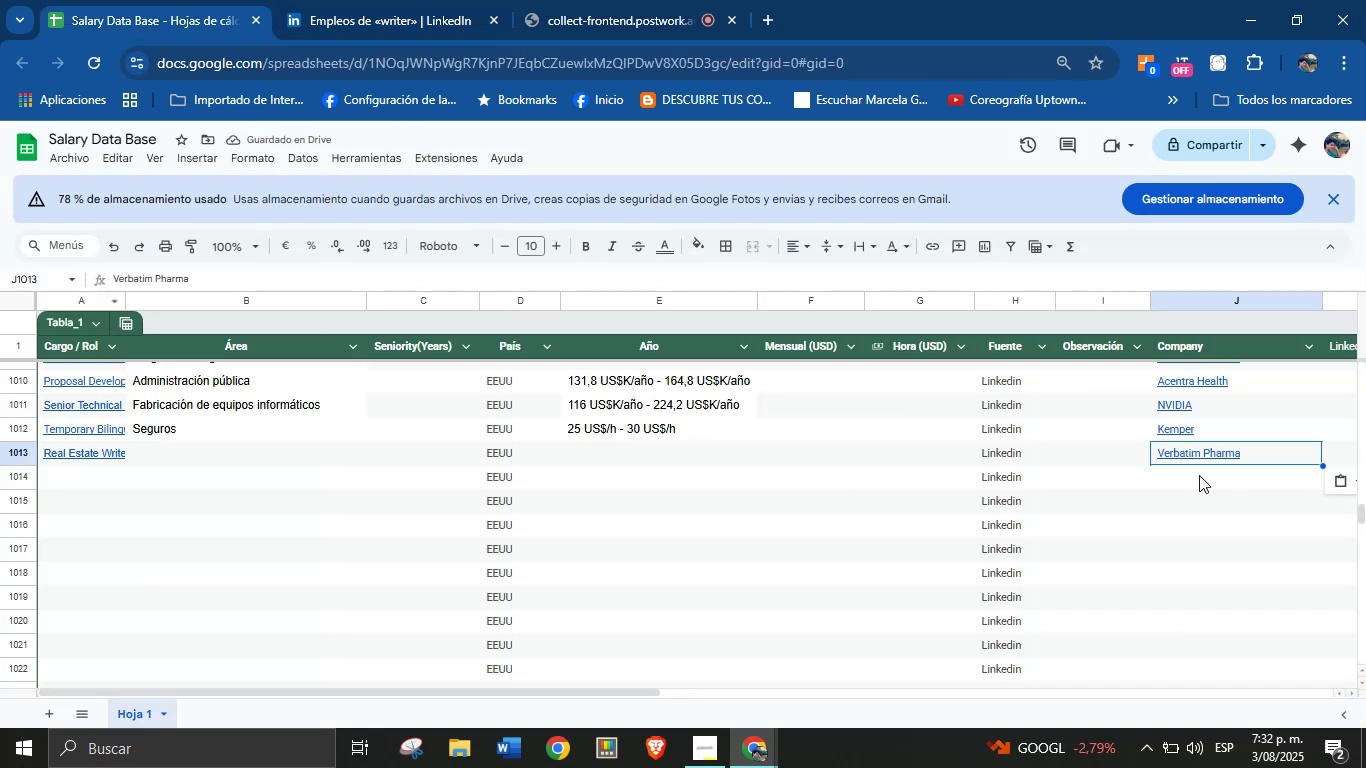 
key(Control+Z)
 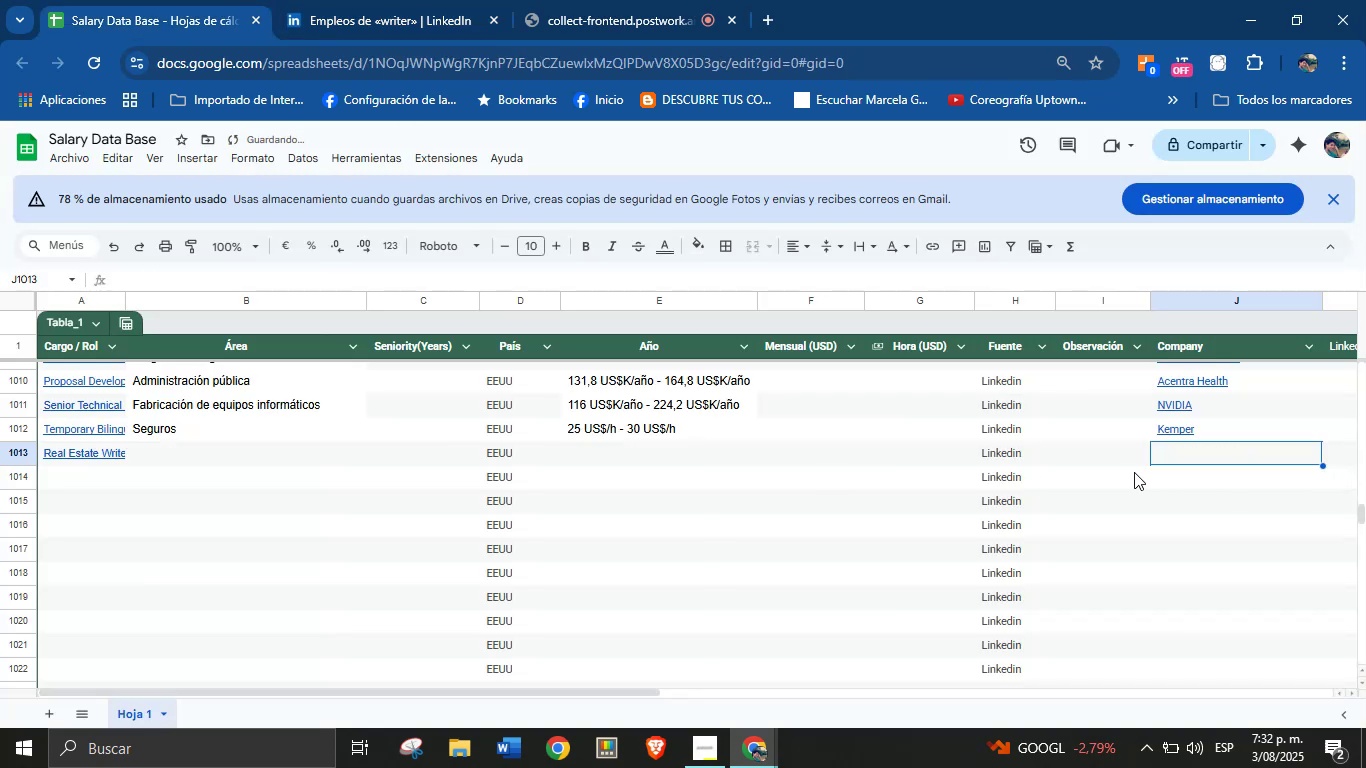 
key(Control+Z)
 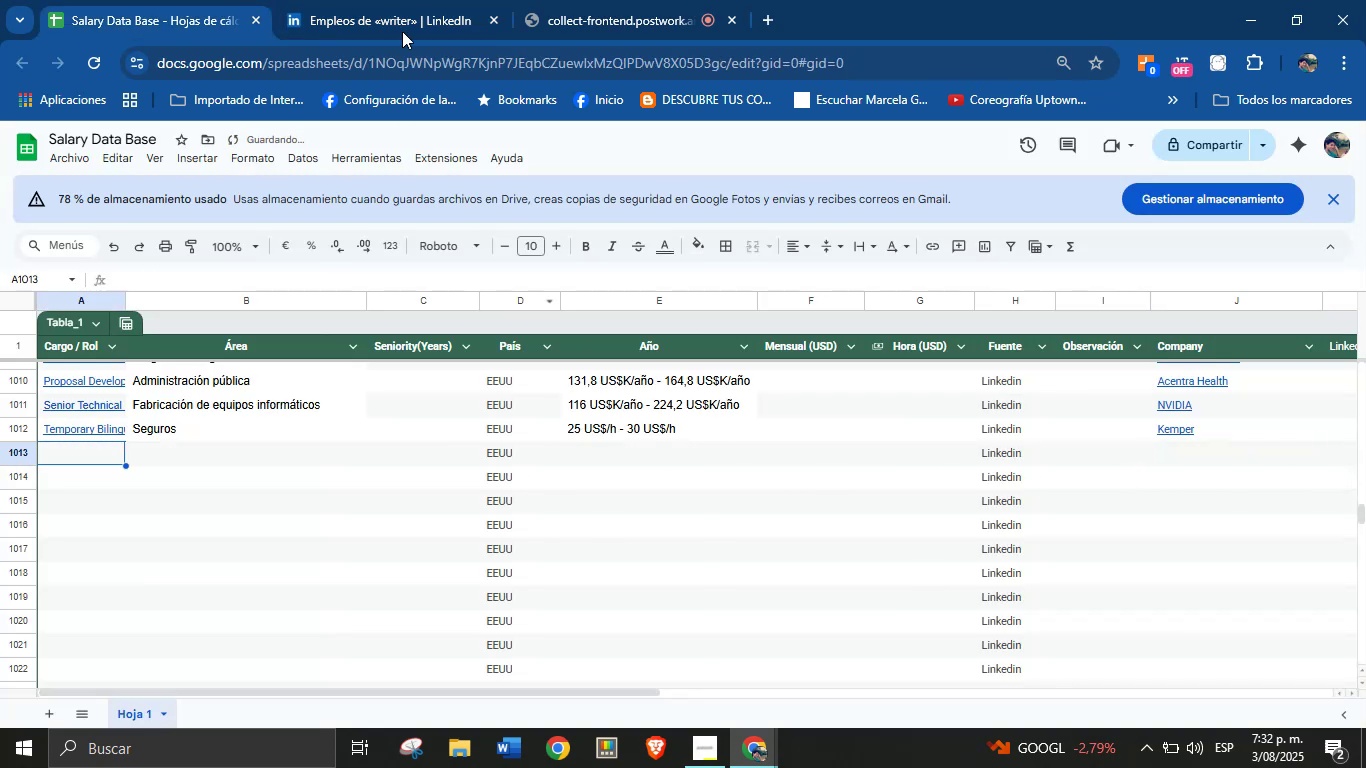 
left_click([344, 0])
 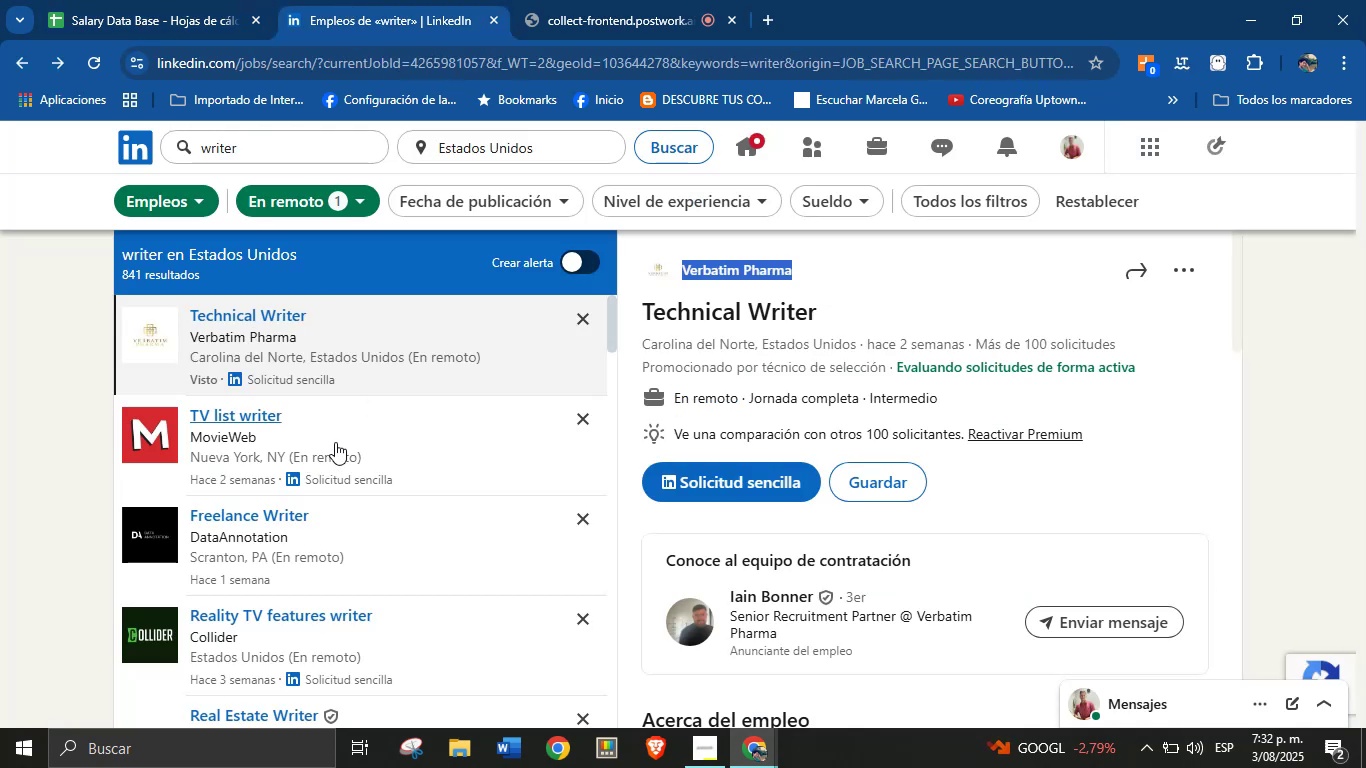 
scroll: coordinate [371, 476], scroll_direction: down, amount: 5.0
 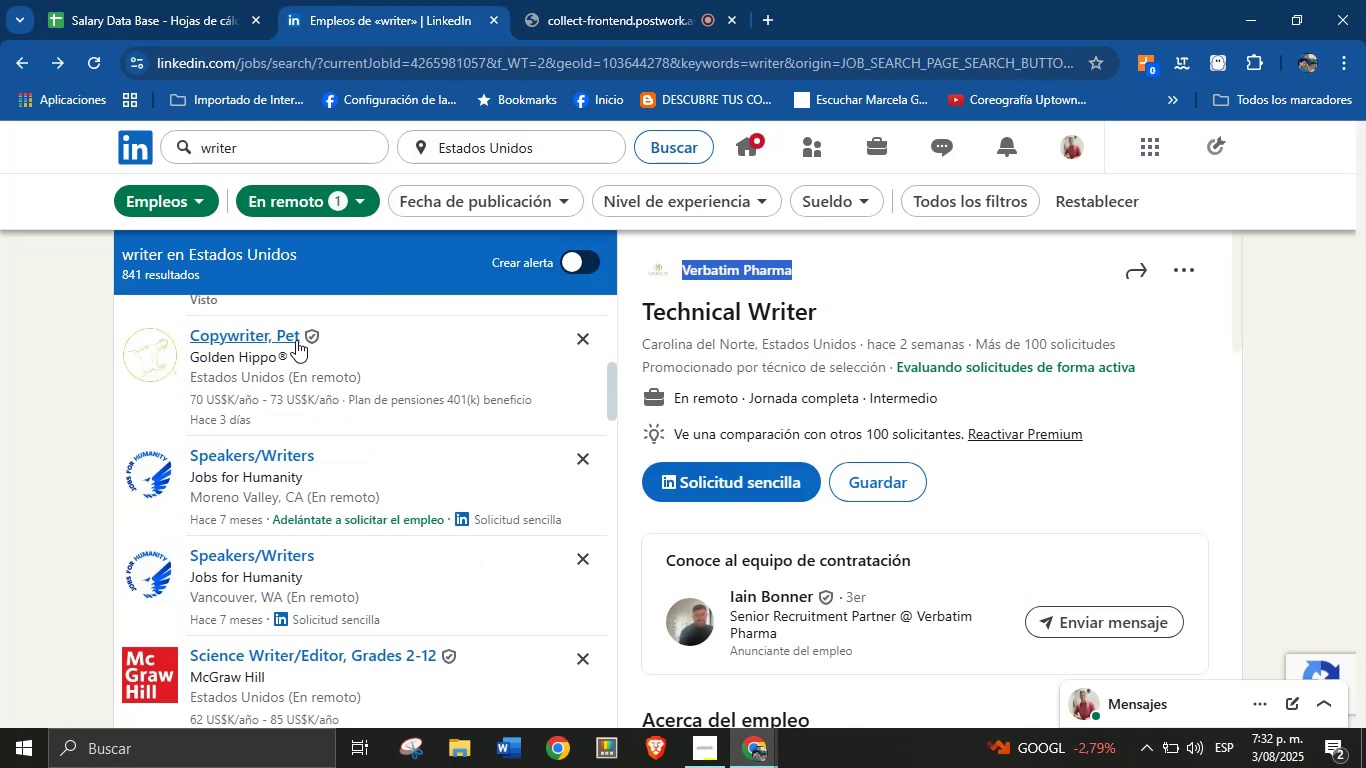 
left_click([263, 324])
 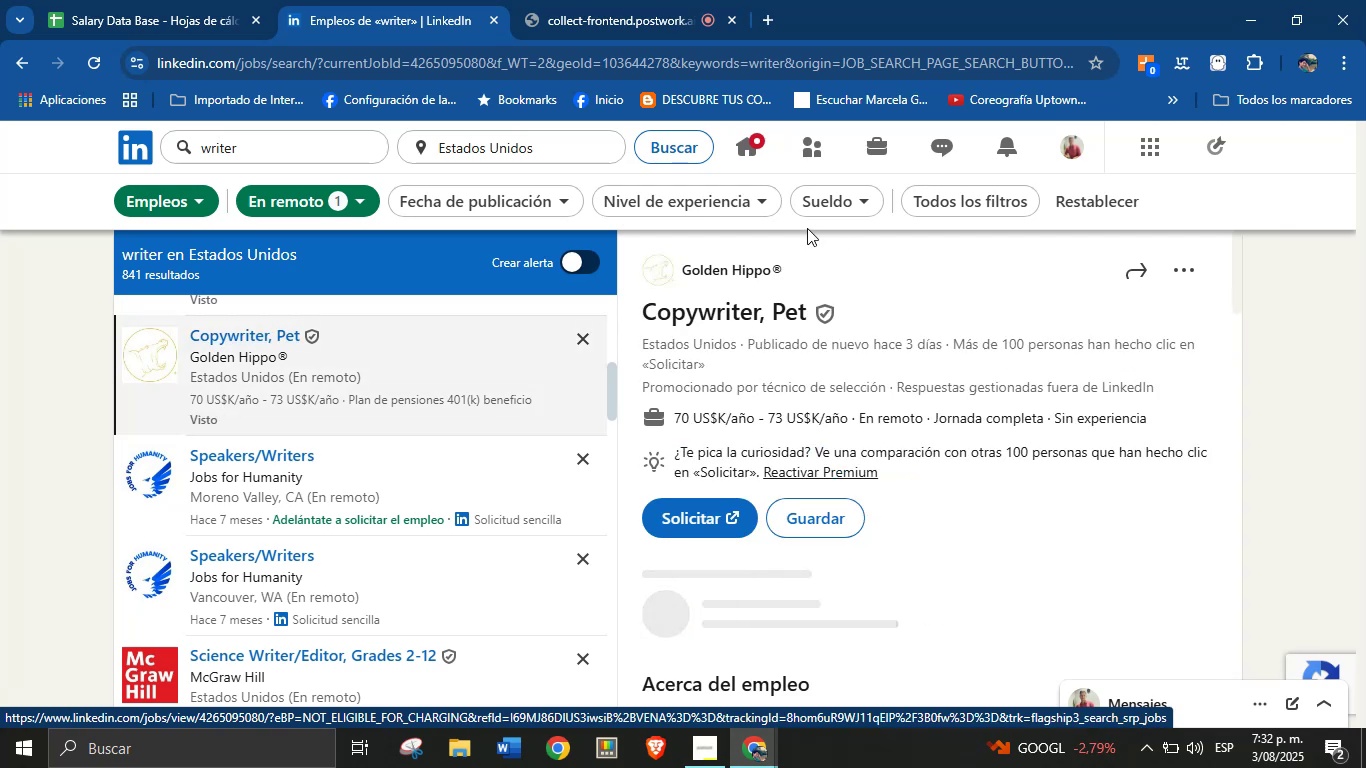 
left_click_drag(start_coordinate=[847, 299], to_coordinate=[645, 323])
 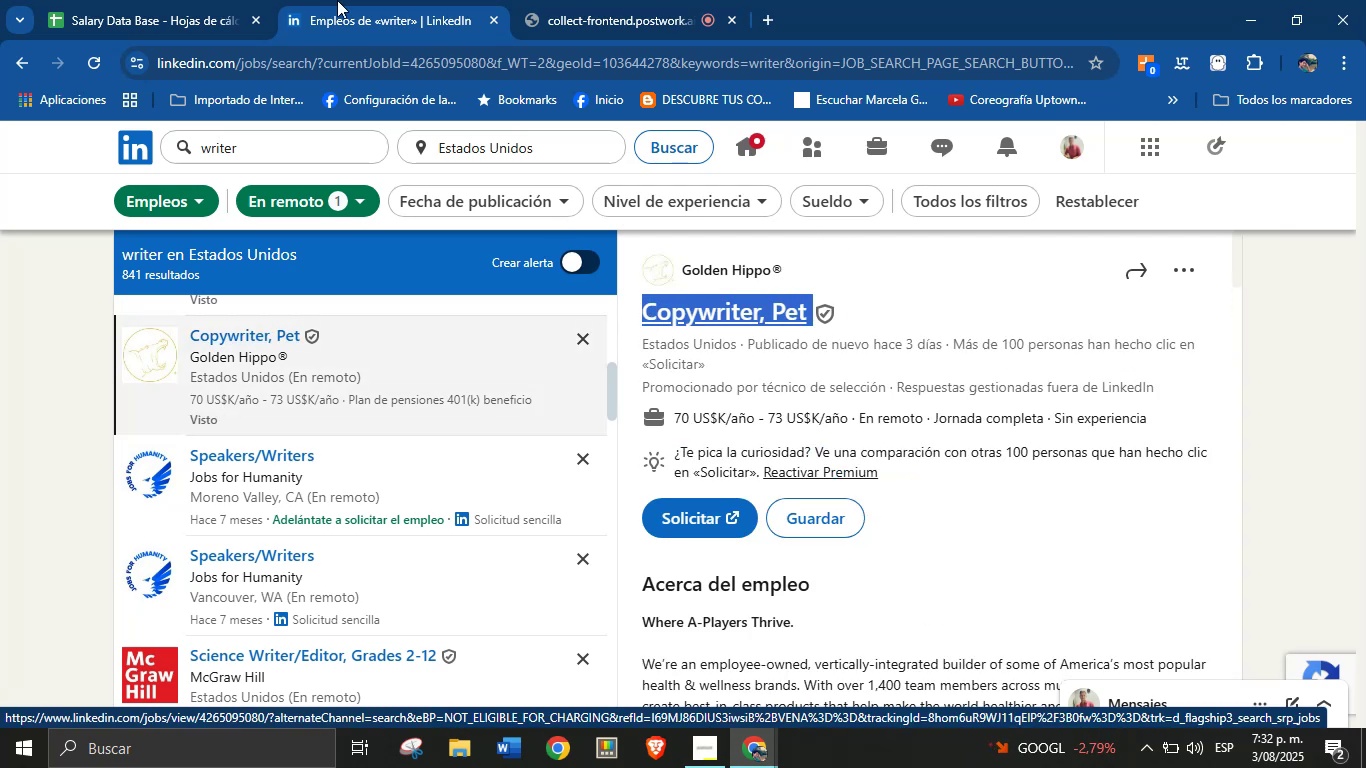 
key(Control+C)
 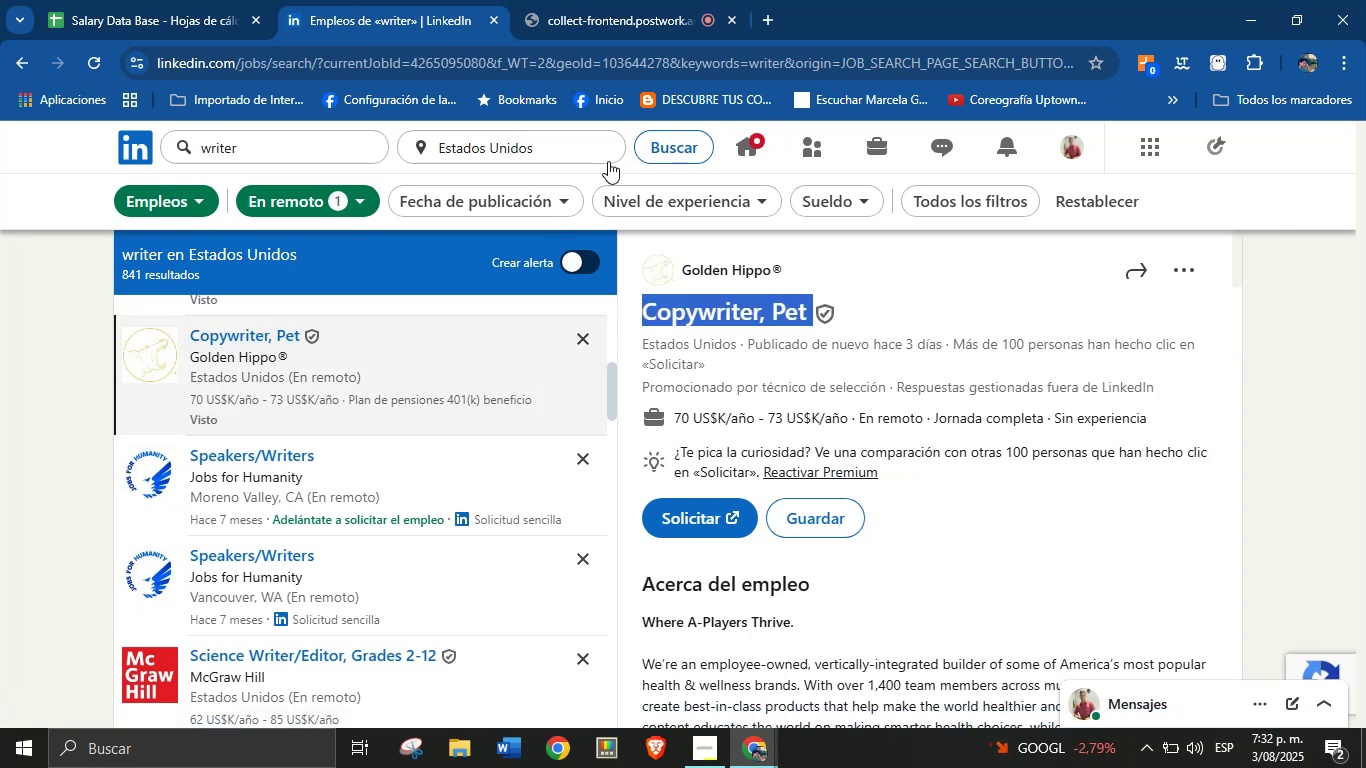 
left_click([196, 0])
 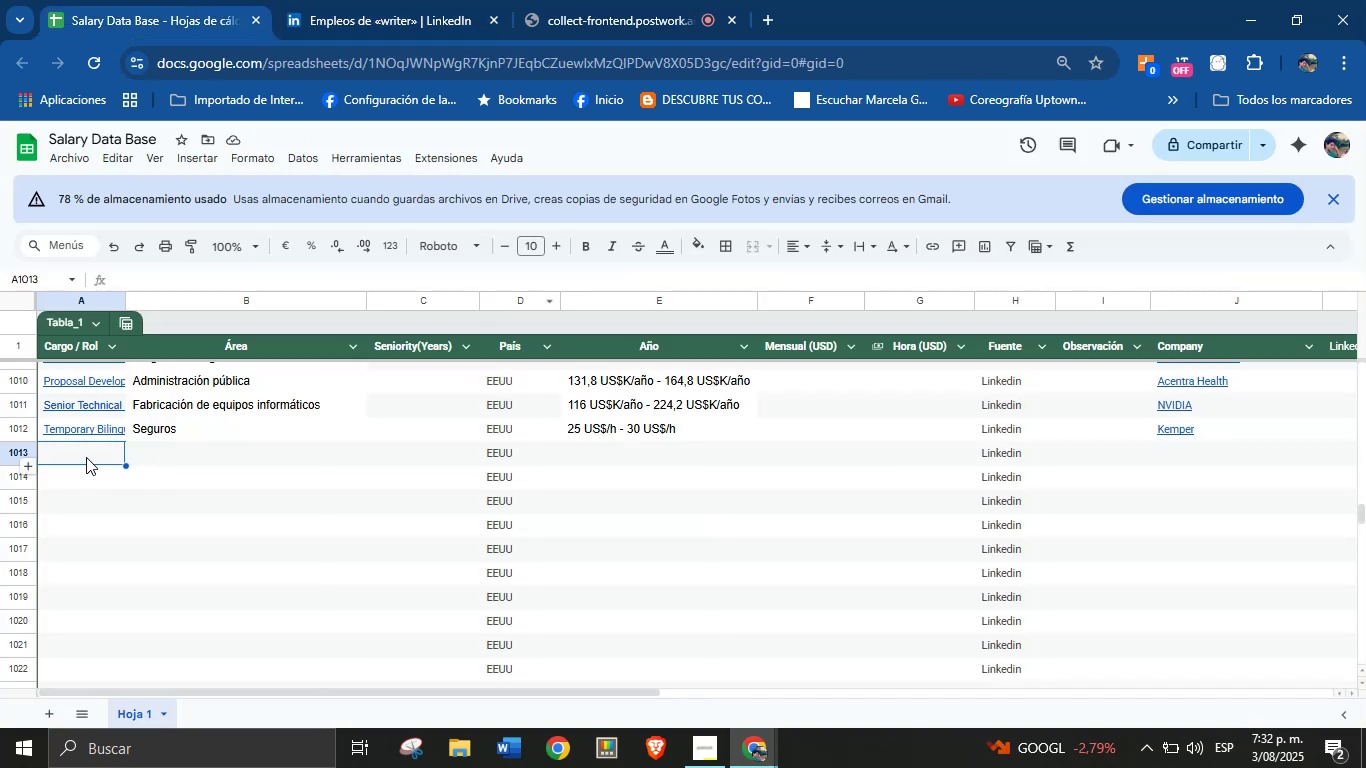 
left_click([86, 457])
 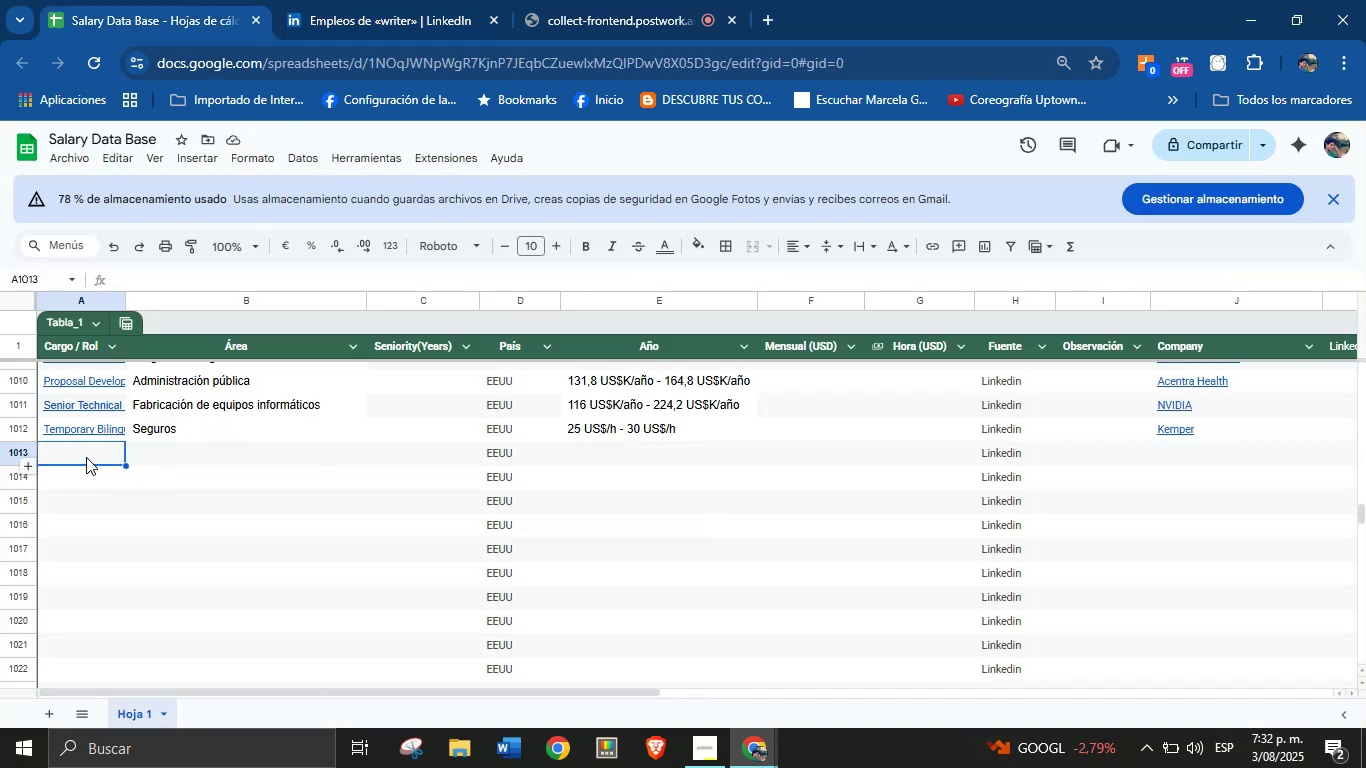 
key(Control+V)
 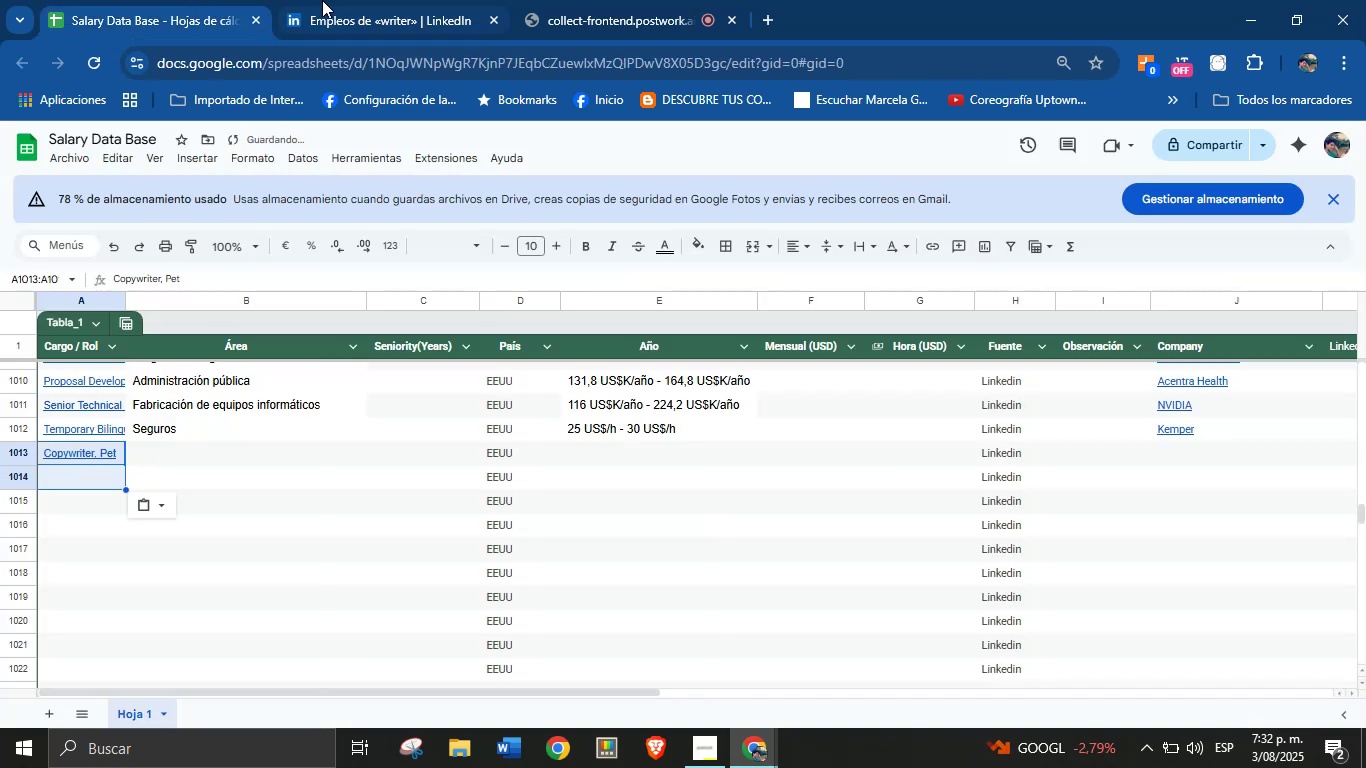 
left_click([322, 0])
 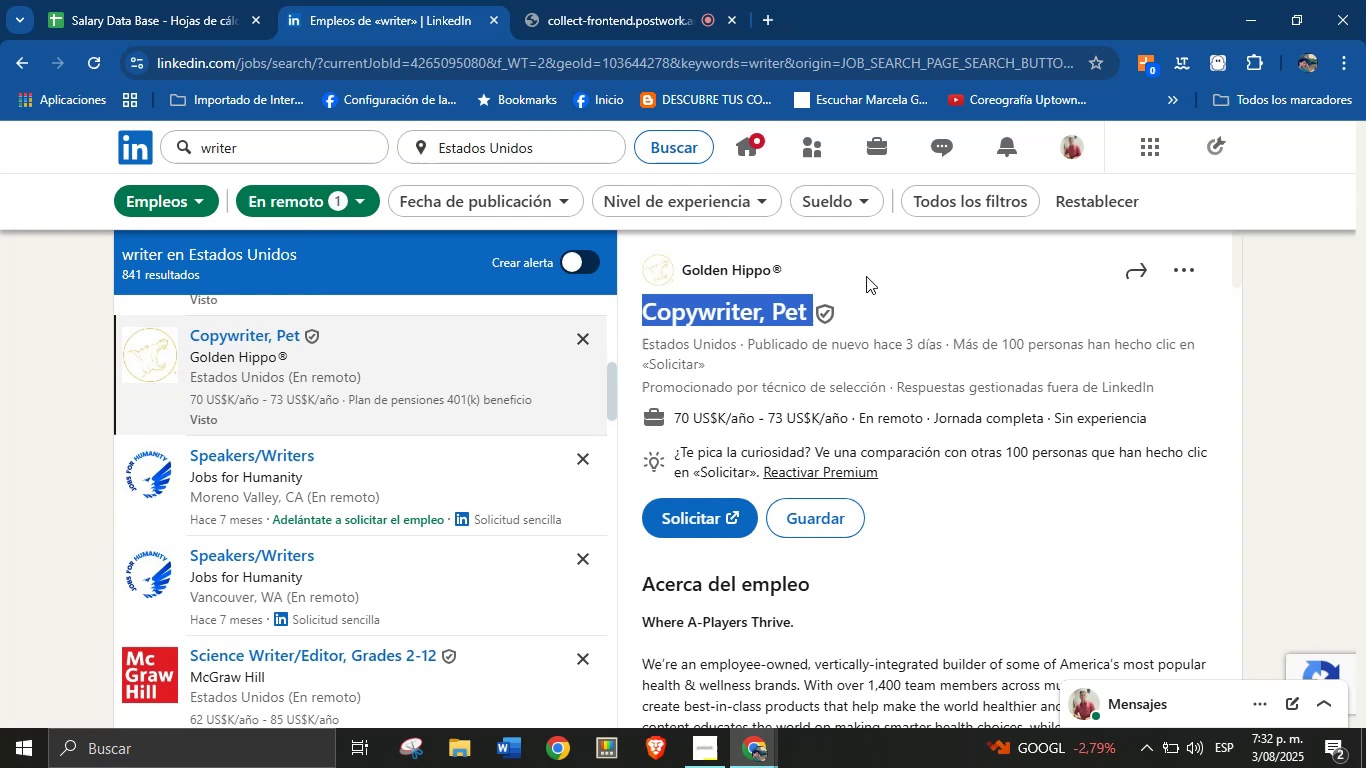 
left_click([866, 276])
 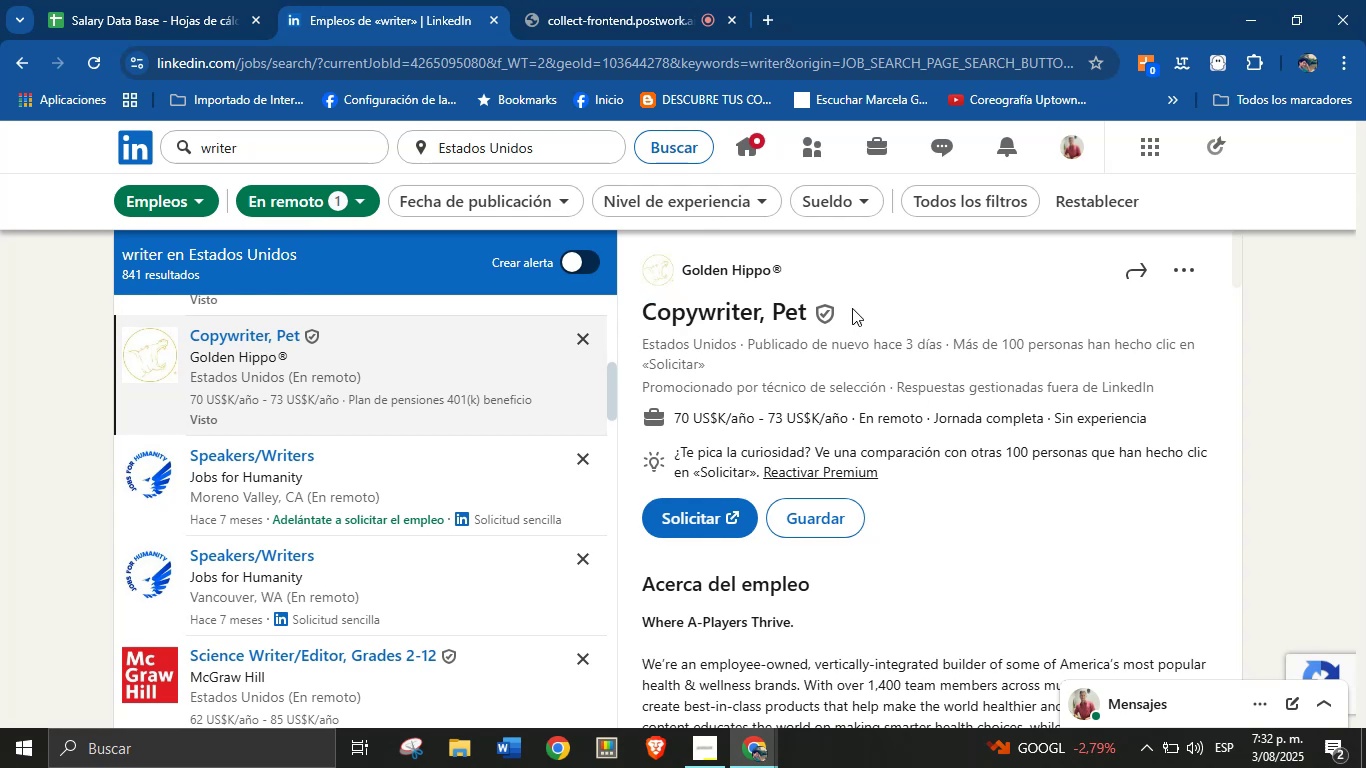 
left_click_drag(start_coordinate=[807, 277], to_coordinate=[686, 274])
 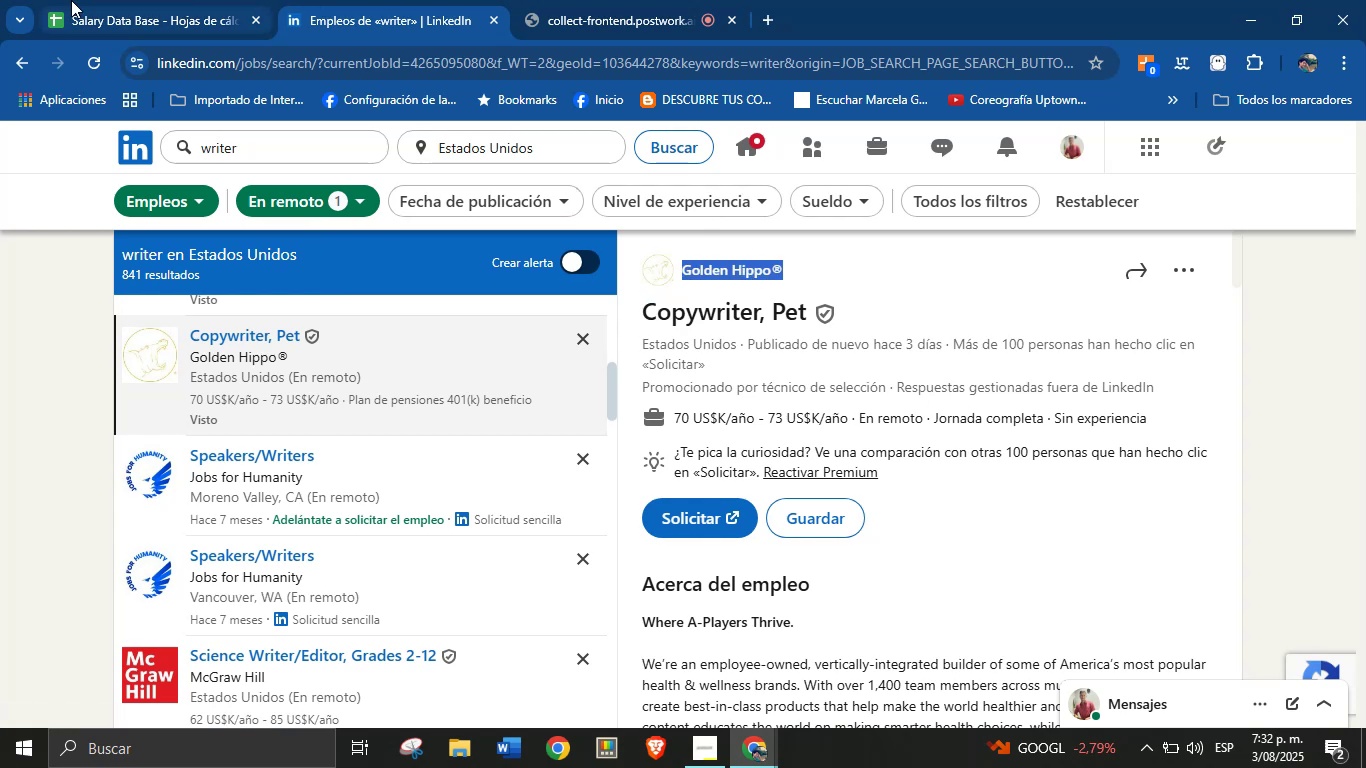 
hold_key(key=ControlLeft, duration=0.45)
 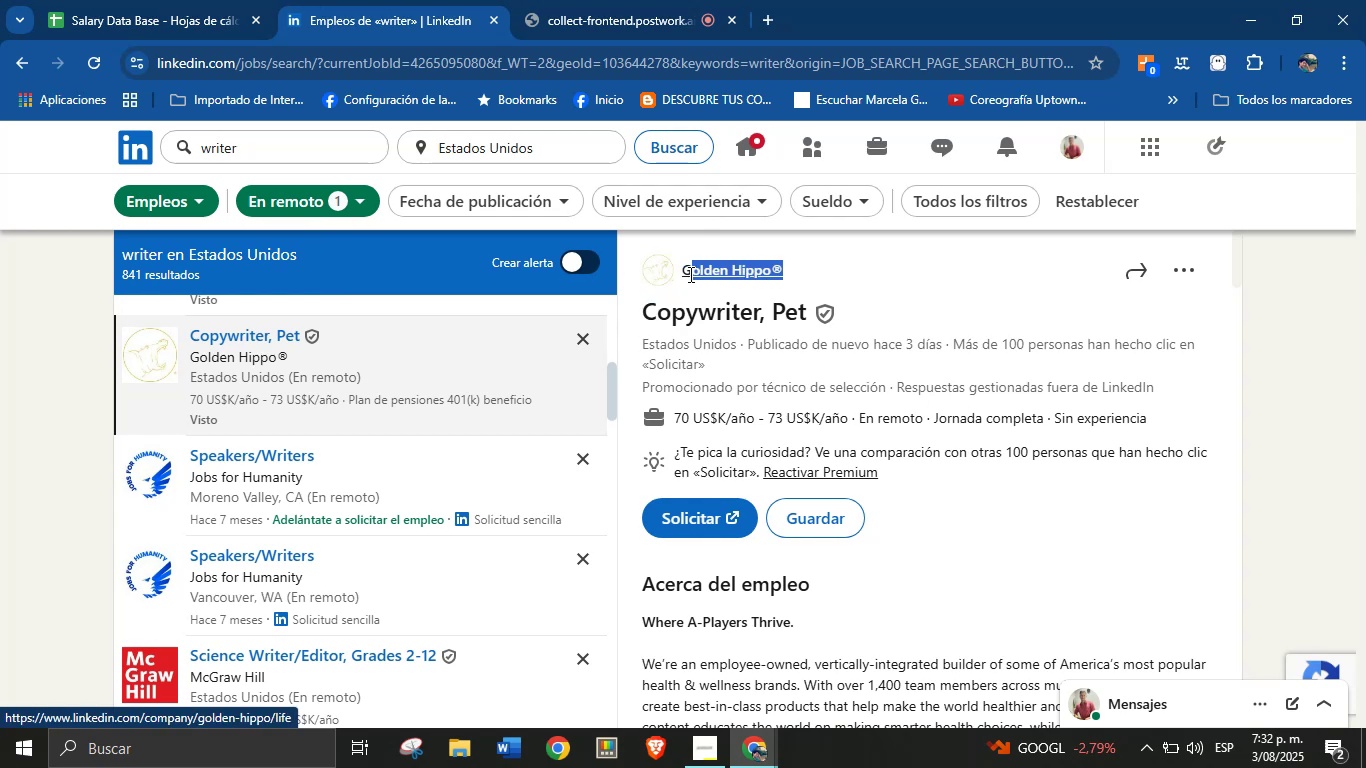 
hold_key(key=ControlLeft, duration=0.51)
 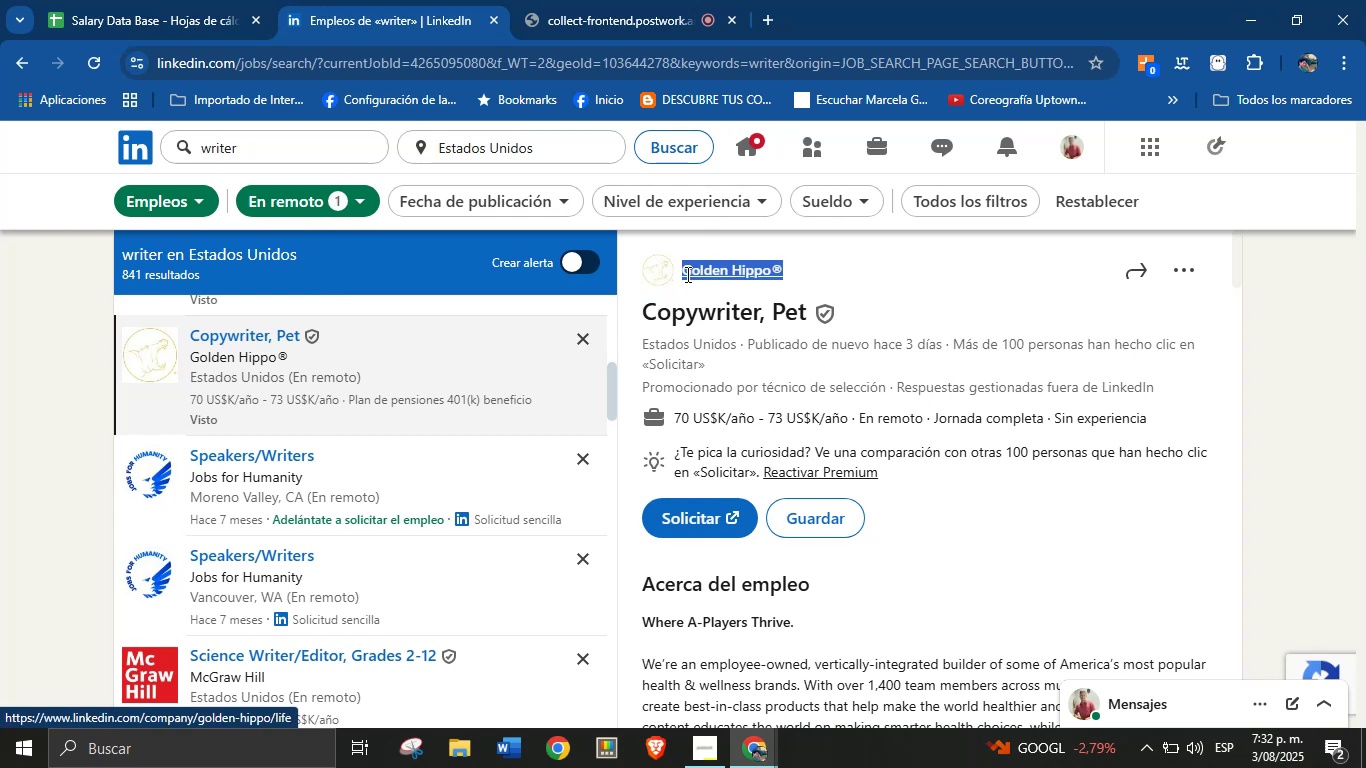 
key(Control+C)
 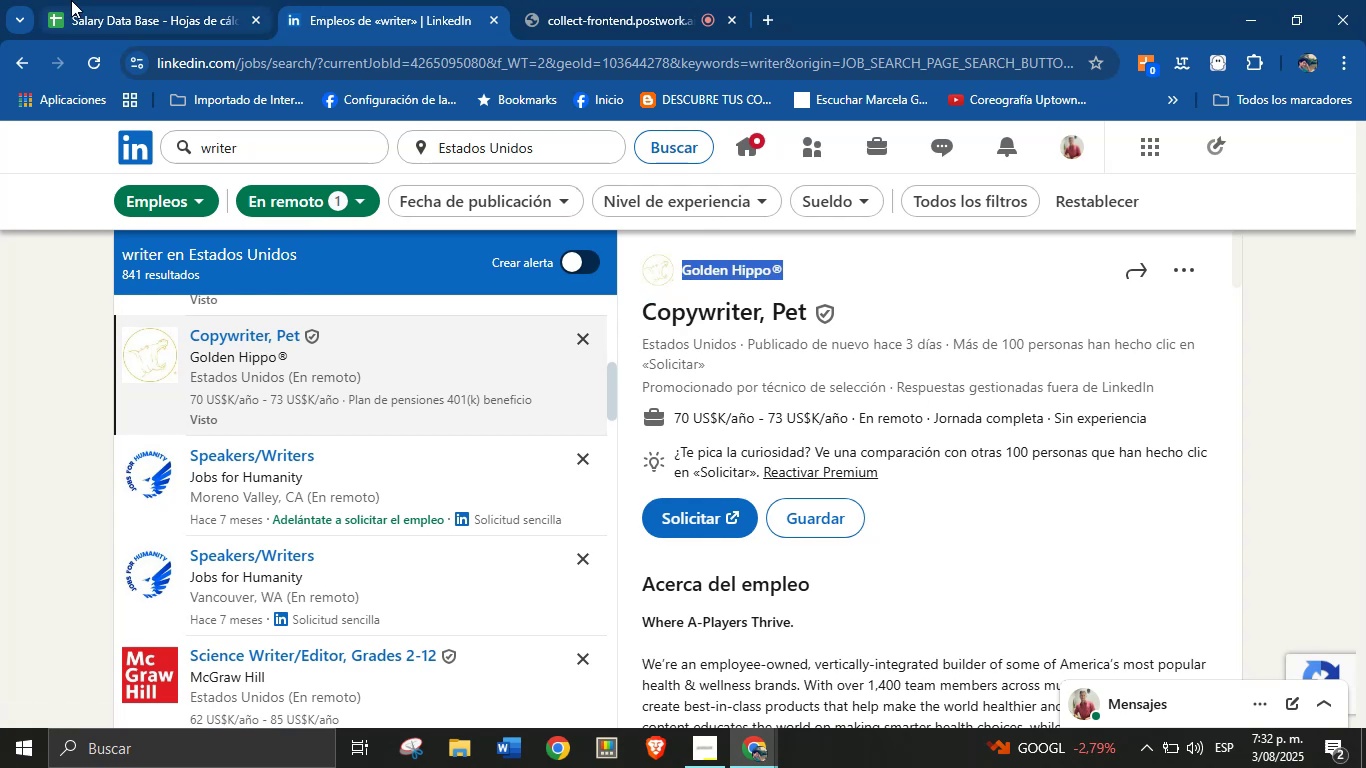 
left_click([71, 0])
 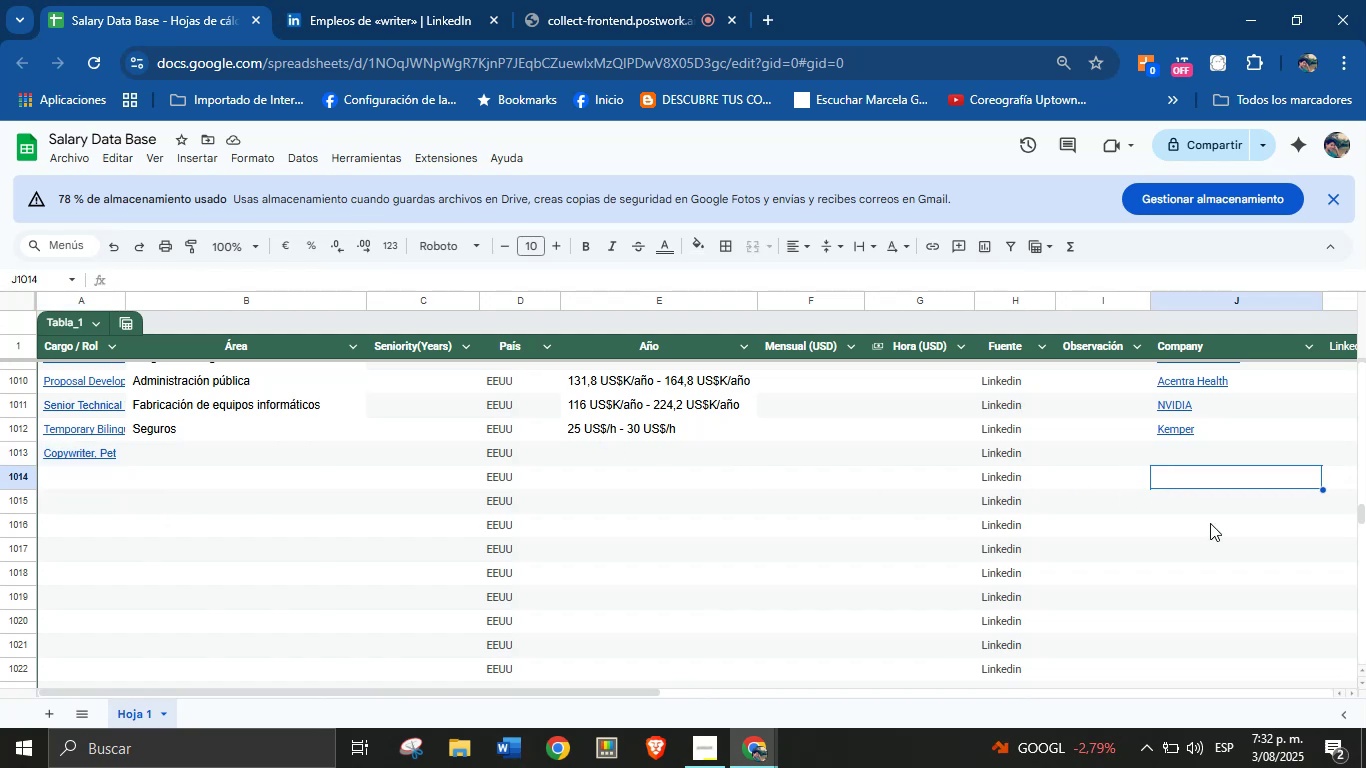 
left_click([1163, 441])
 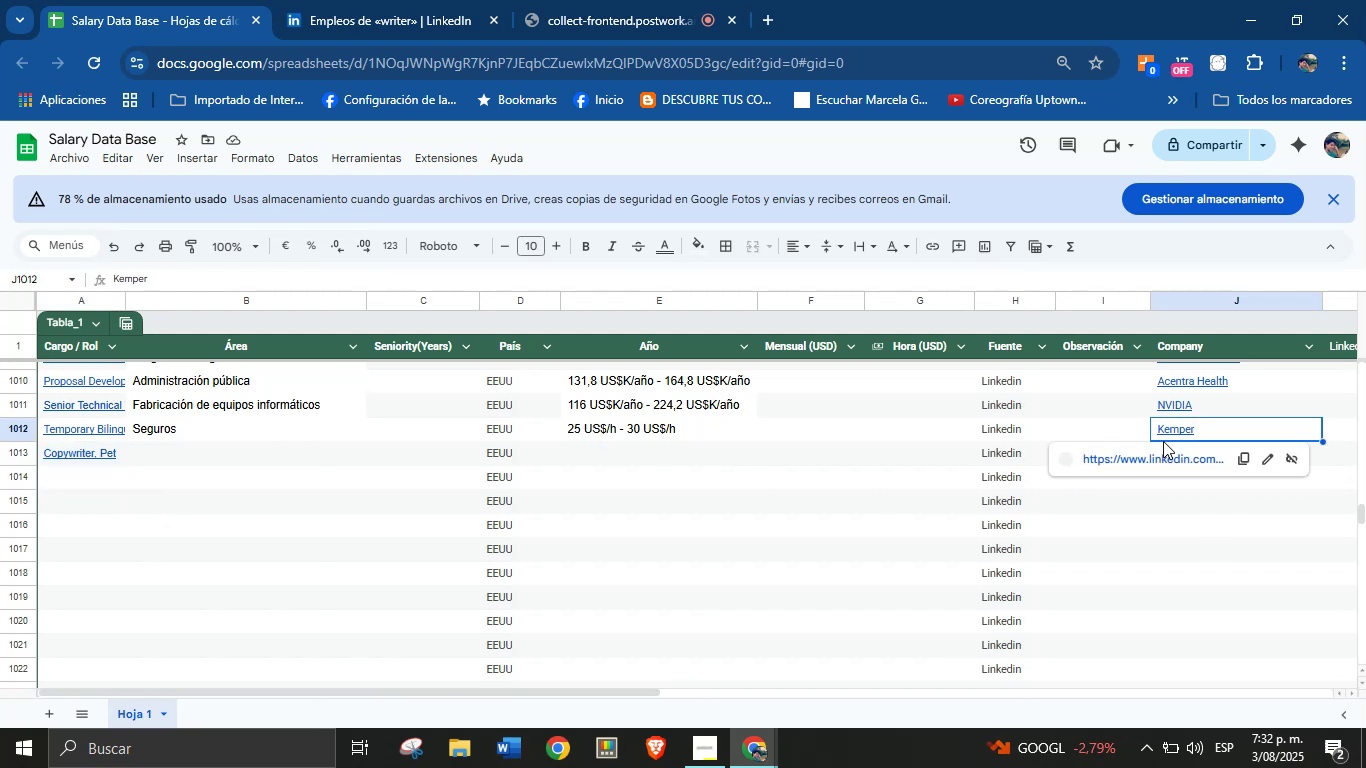 
hold_key(key=ControlLeft, duration=0.54)
 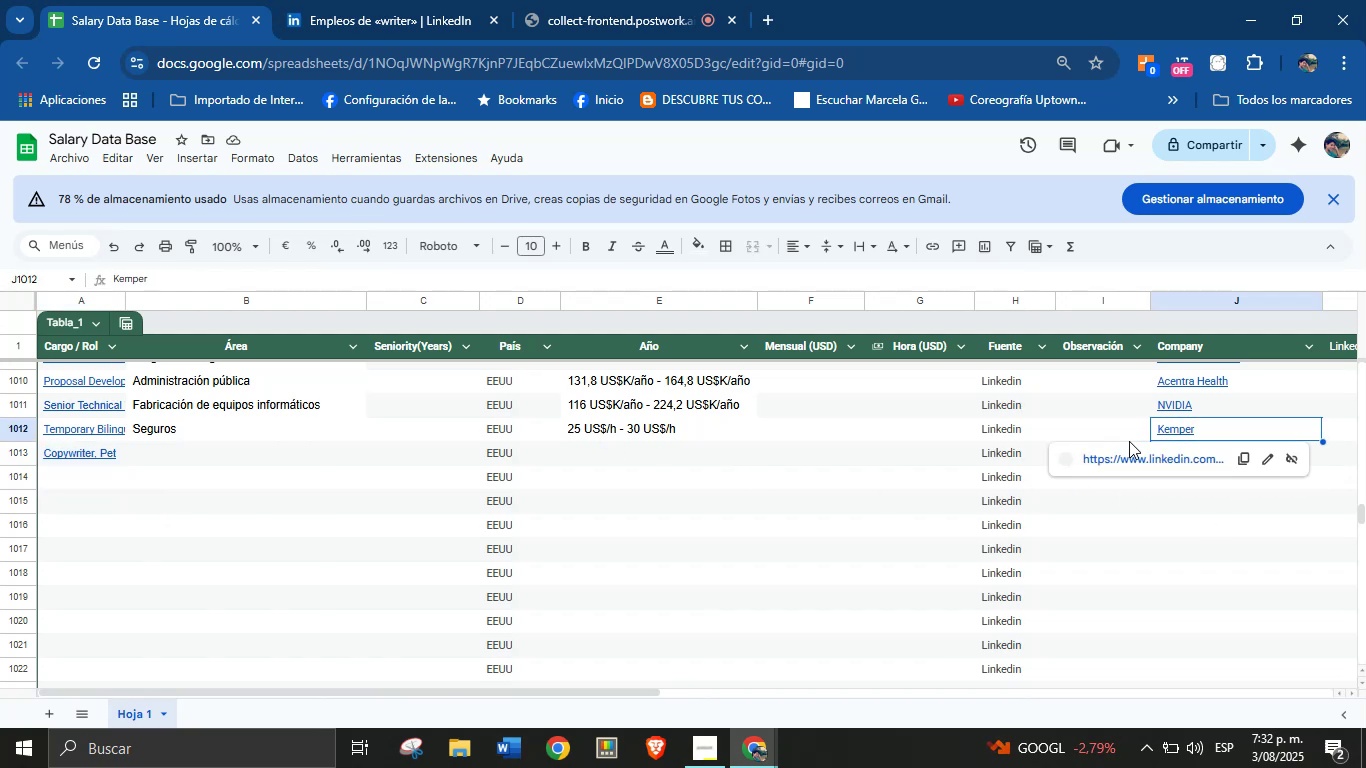 
left_click([1129, 441])
 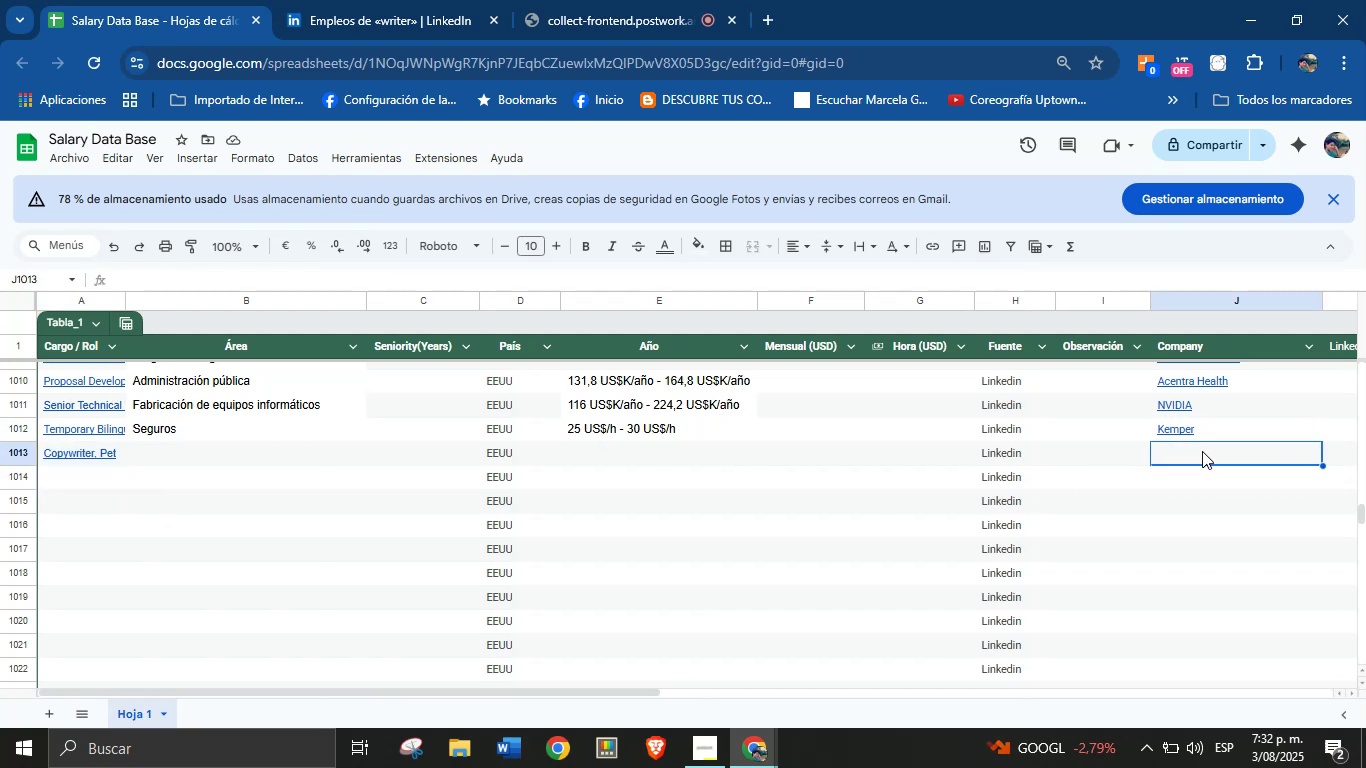 
key(Control+V)
 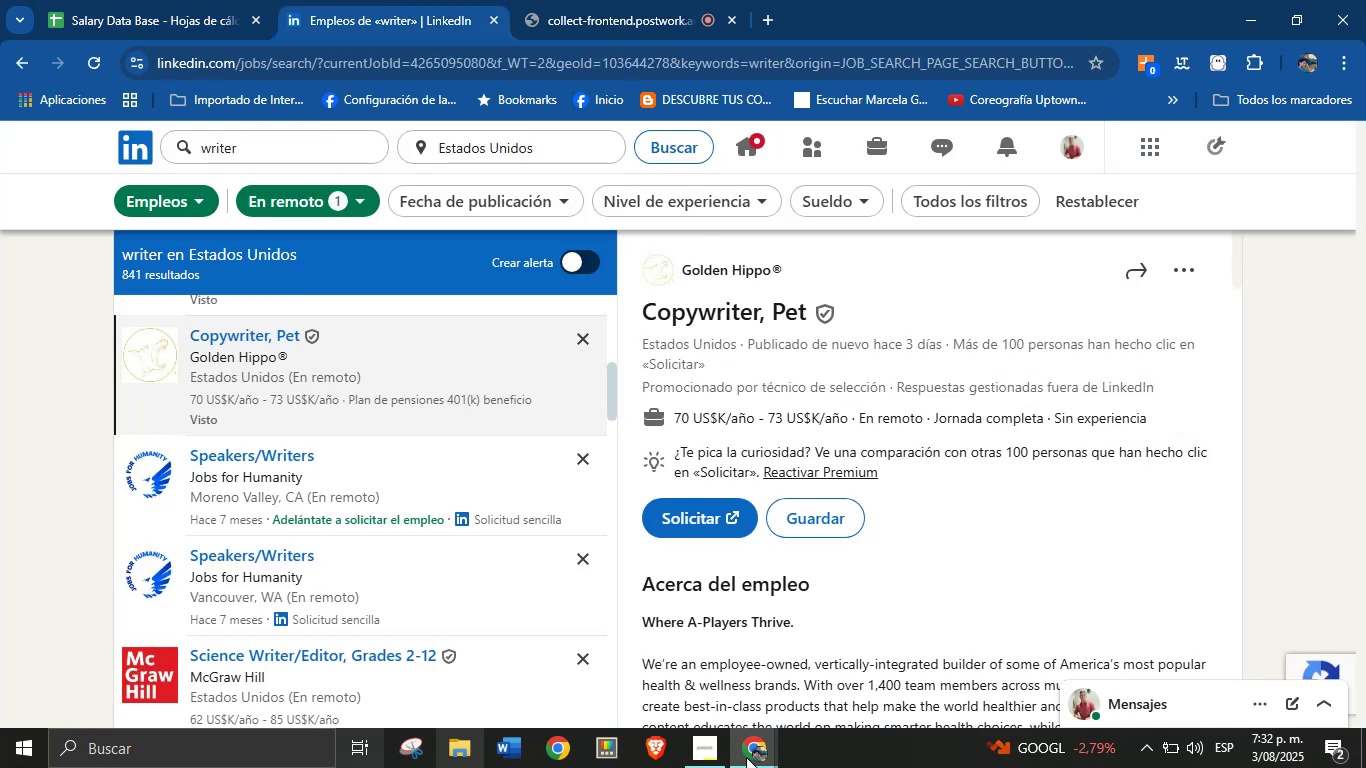 
left_click_drag(start_coordinate=[666, 417], to_coordinate=[855, 419])
 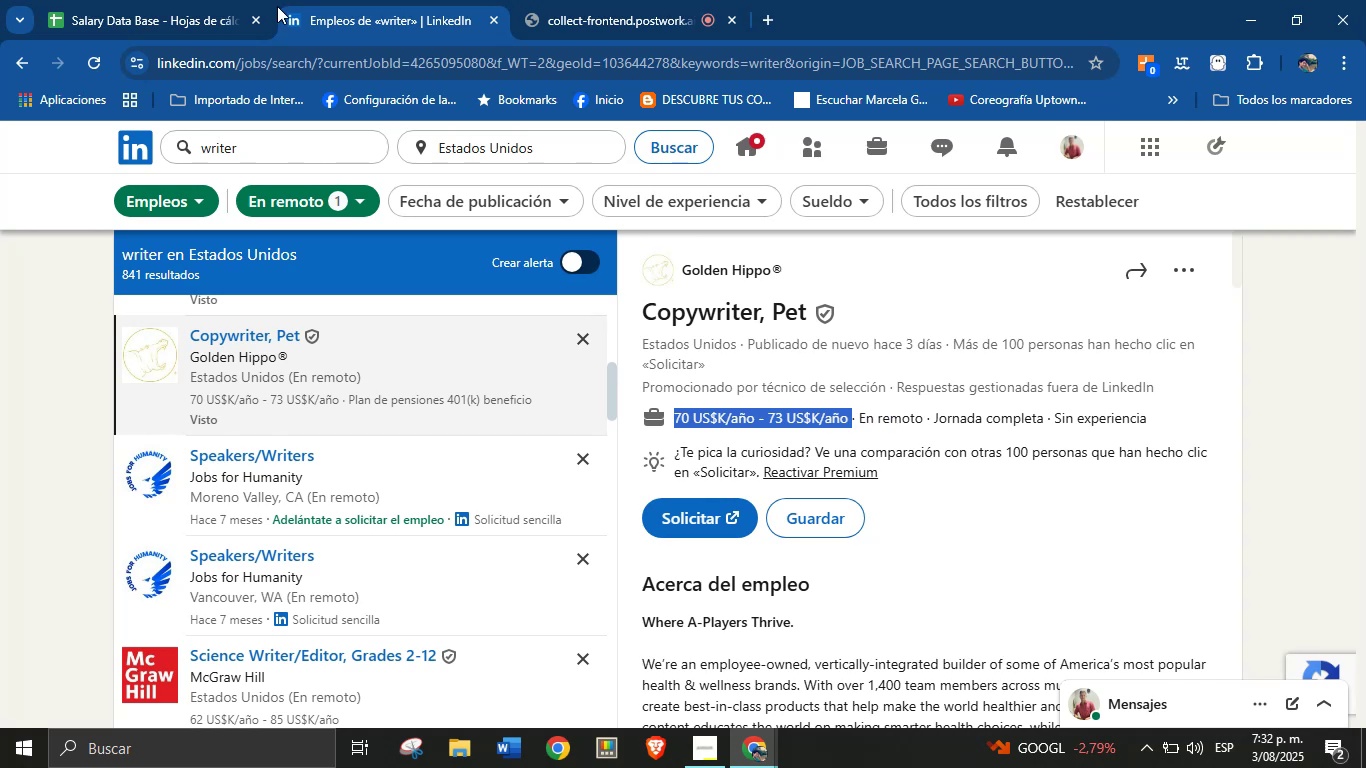 
key(Control+C)
 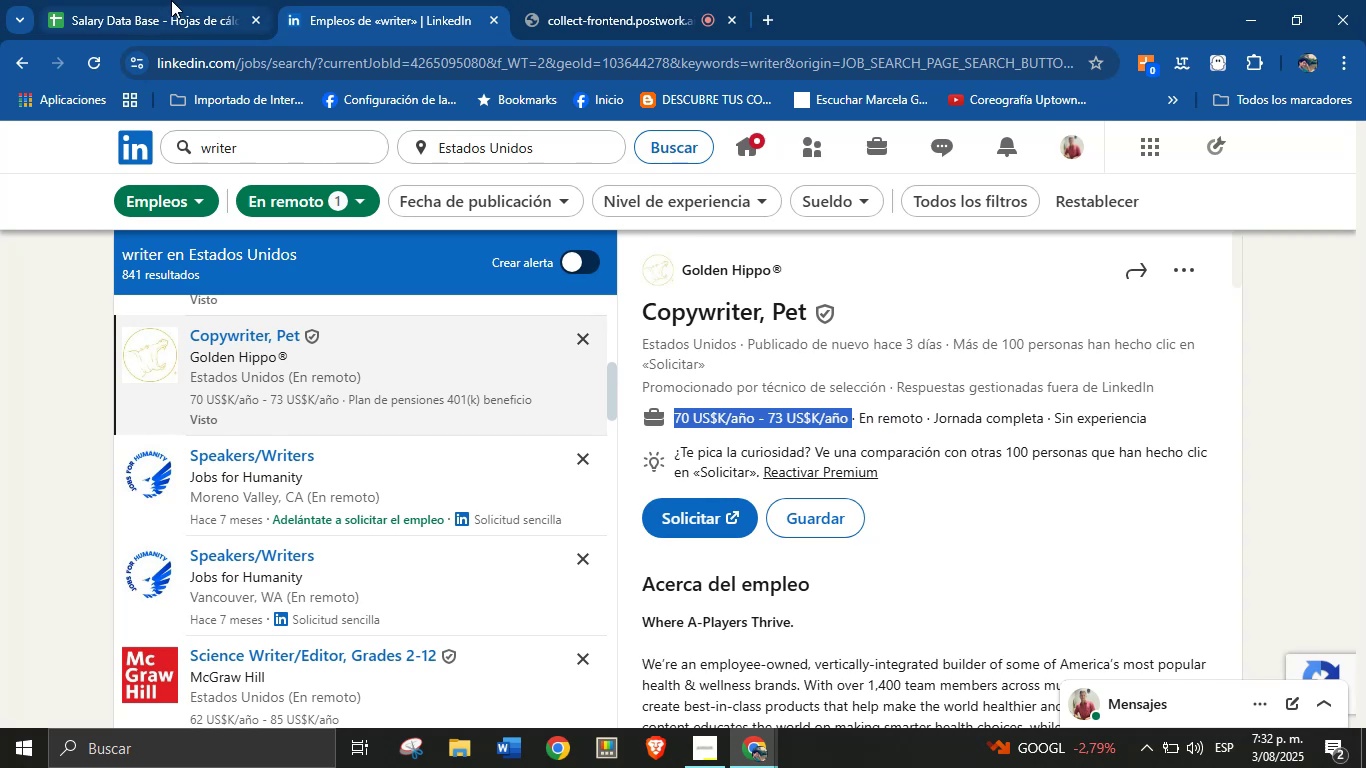 
left_click([171, 0])
 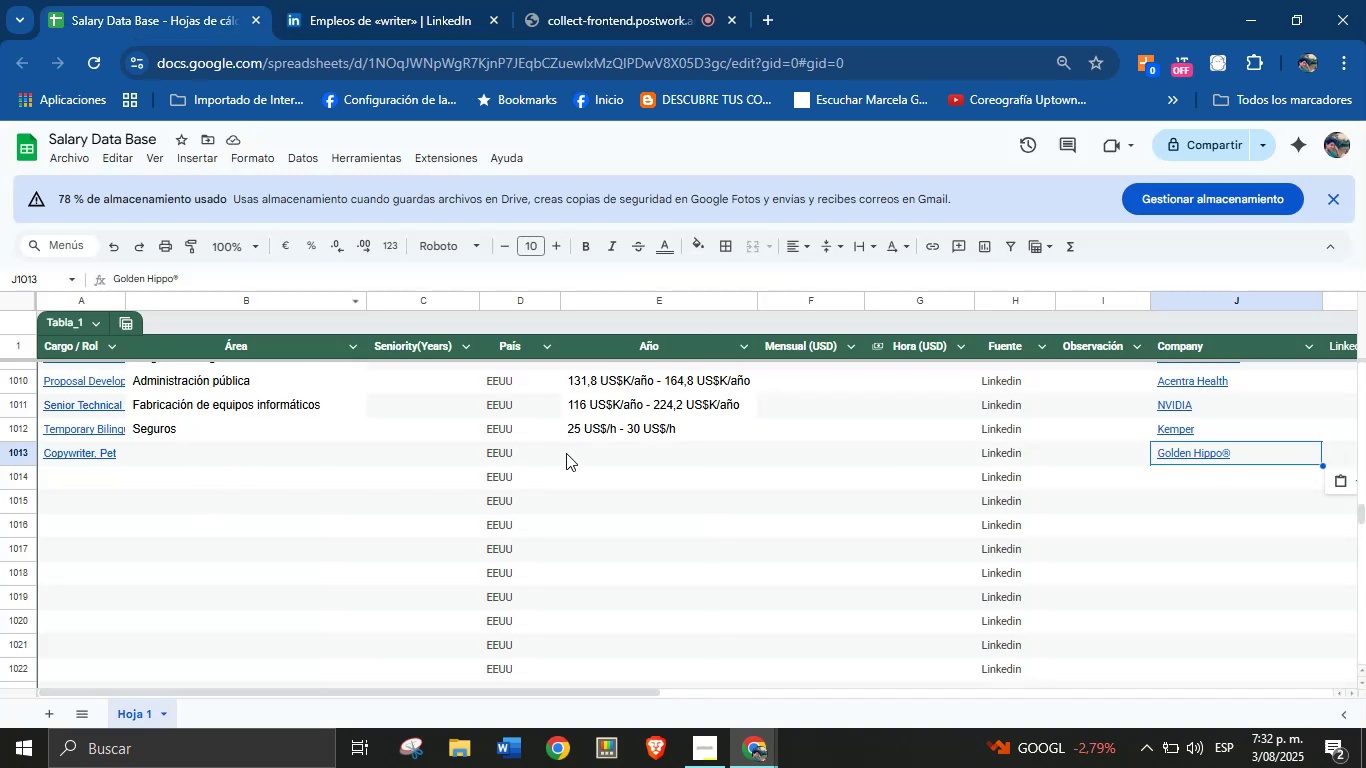 
left_click([593, 453])
 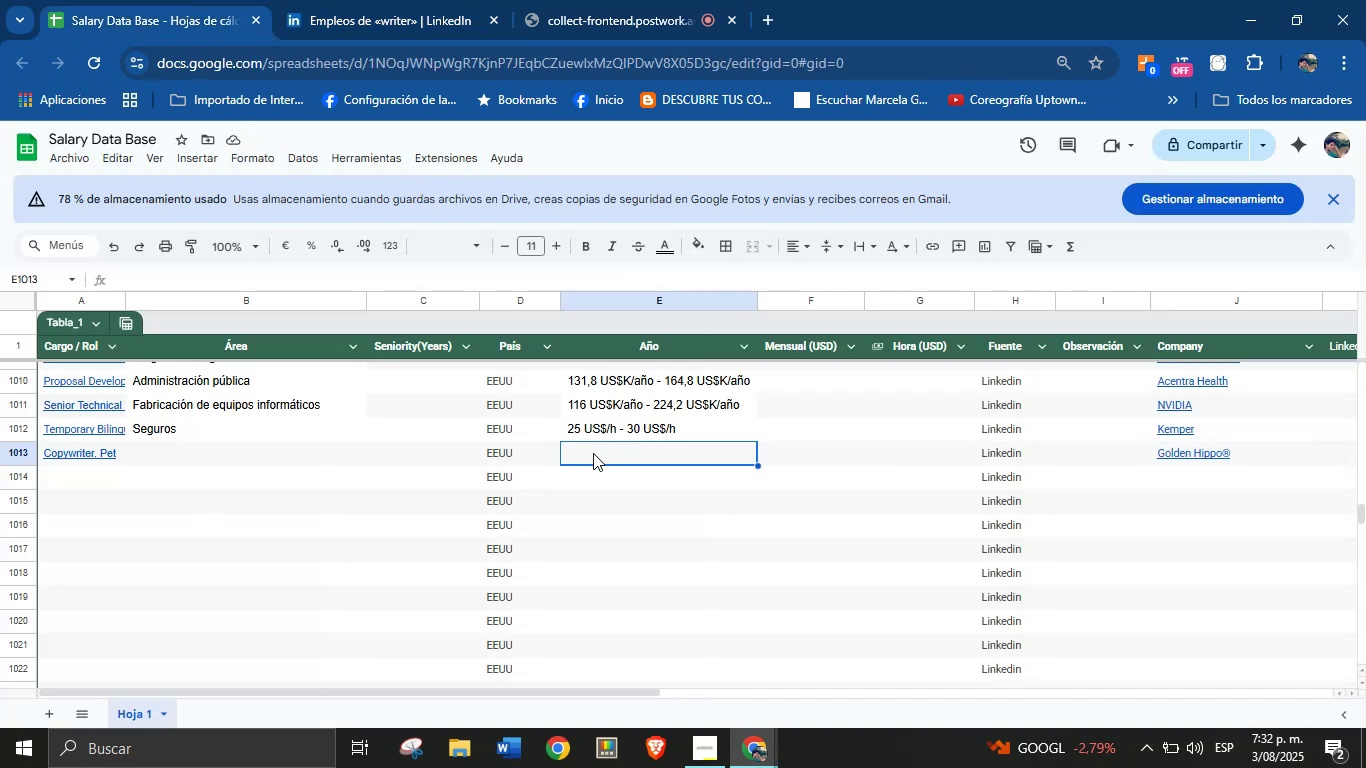 
key(Control+V)
 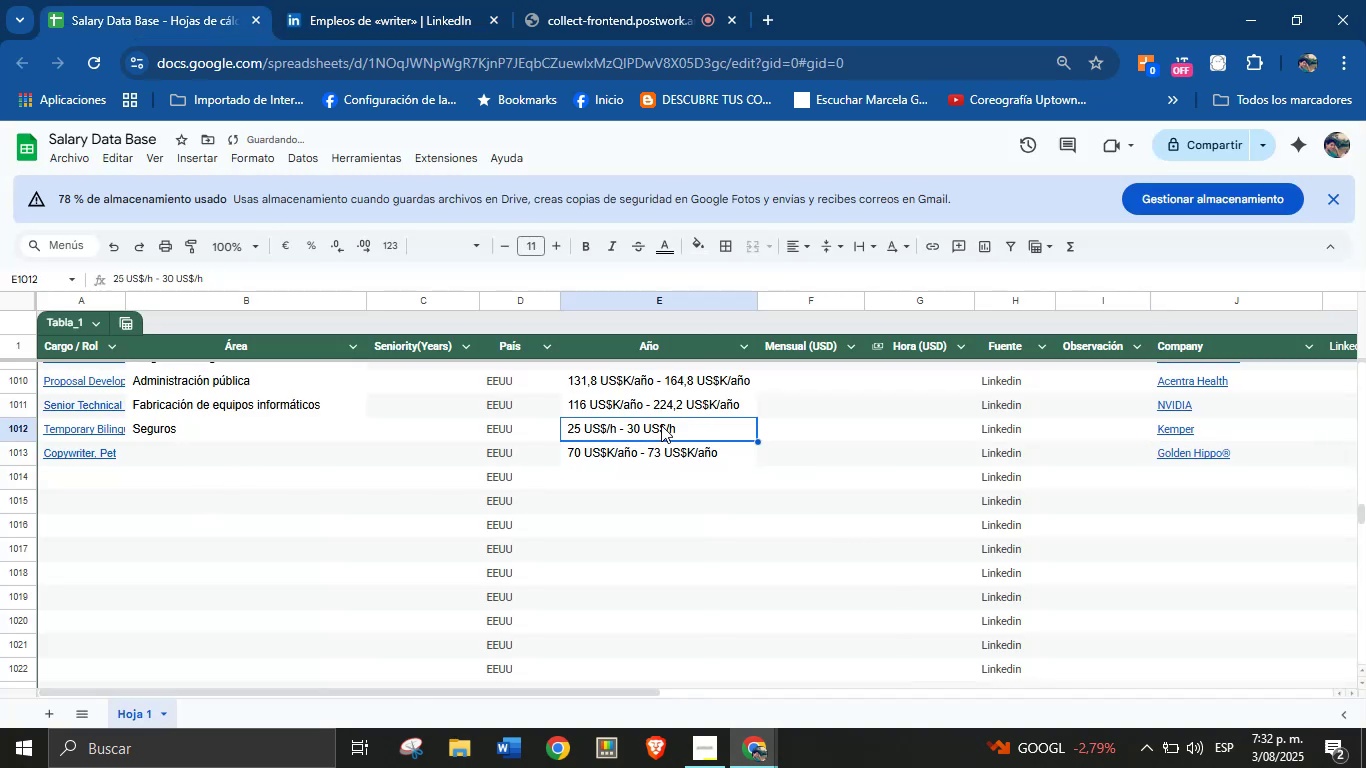 
double_click([661, 425])
 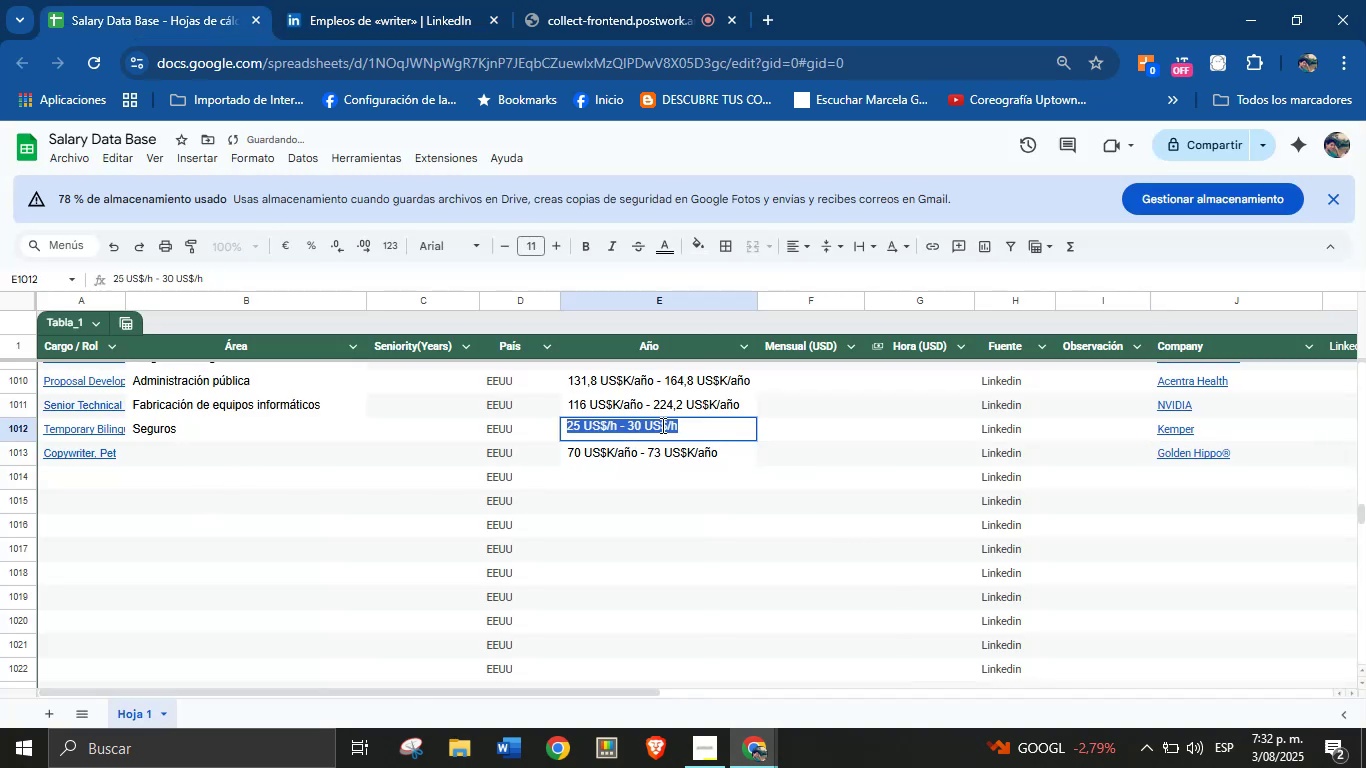 
triple_click([661, 425])
 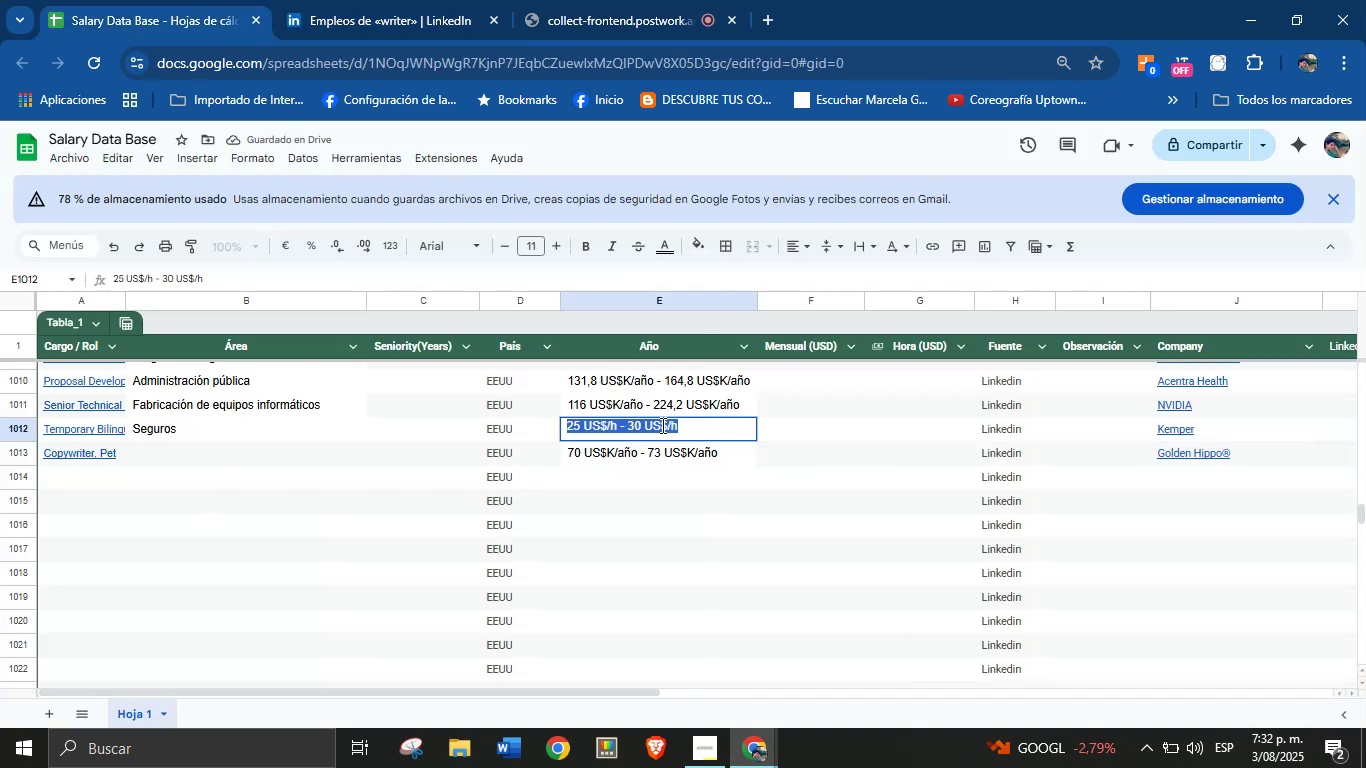 
key(Control+C)
 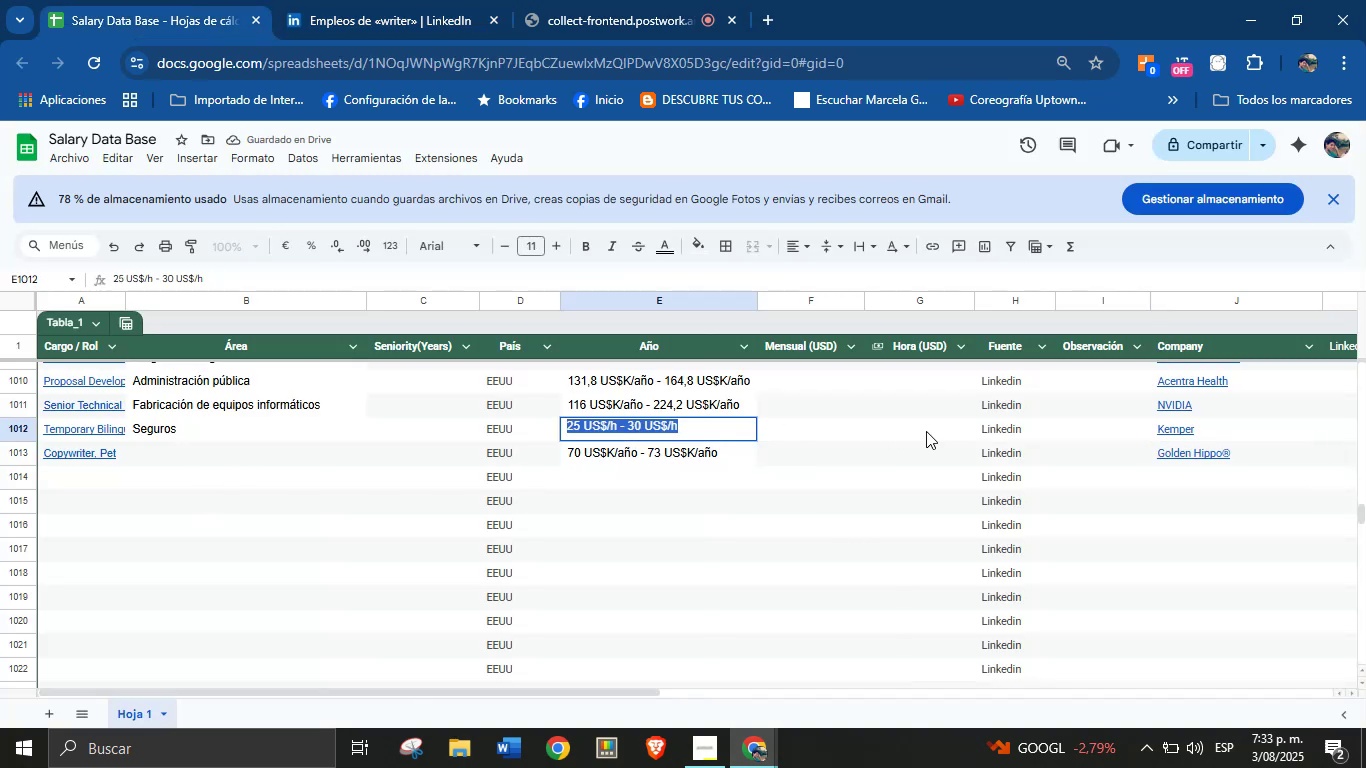 
left_click([926, 431])
 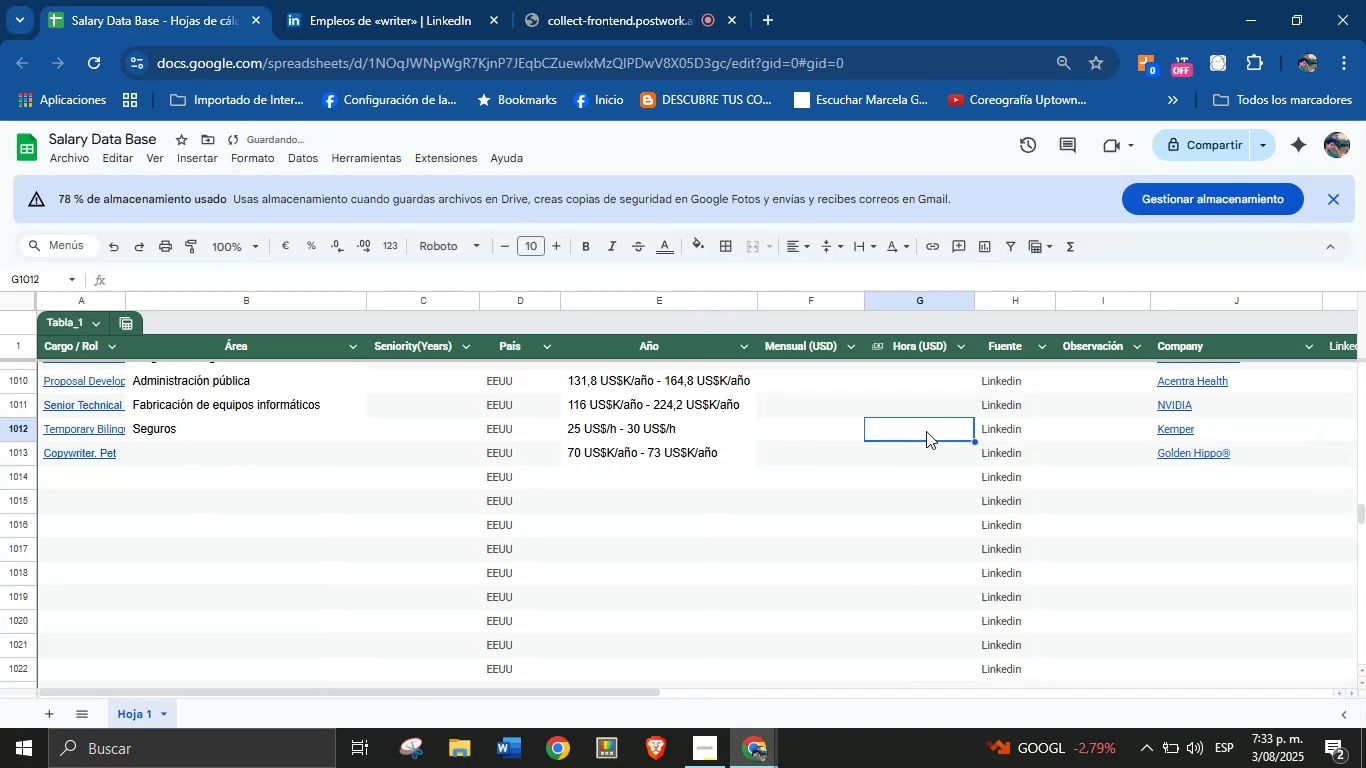 
key(Control+V)
 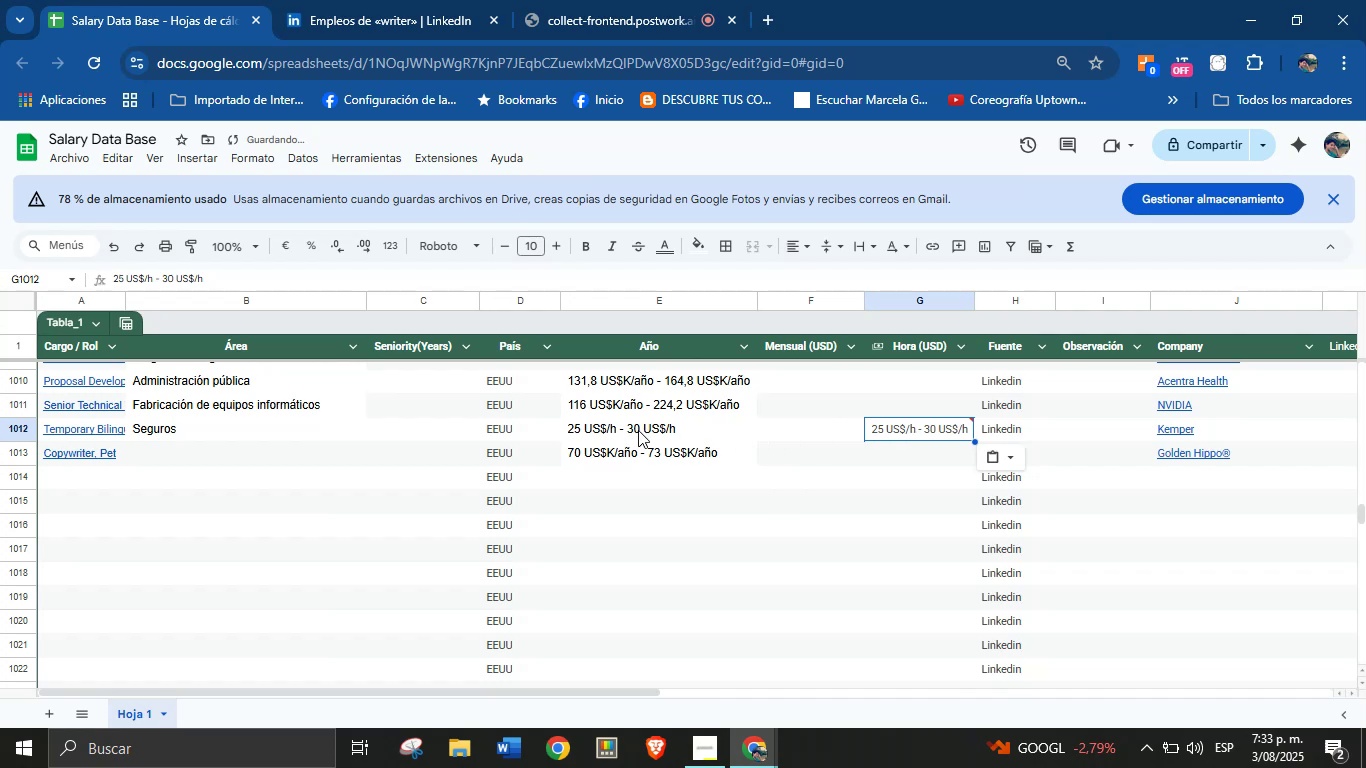 
left_click([638, 430])
 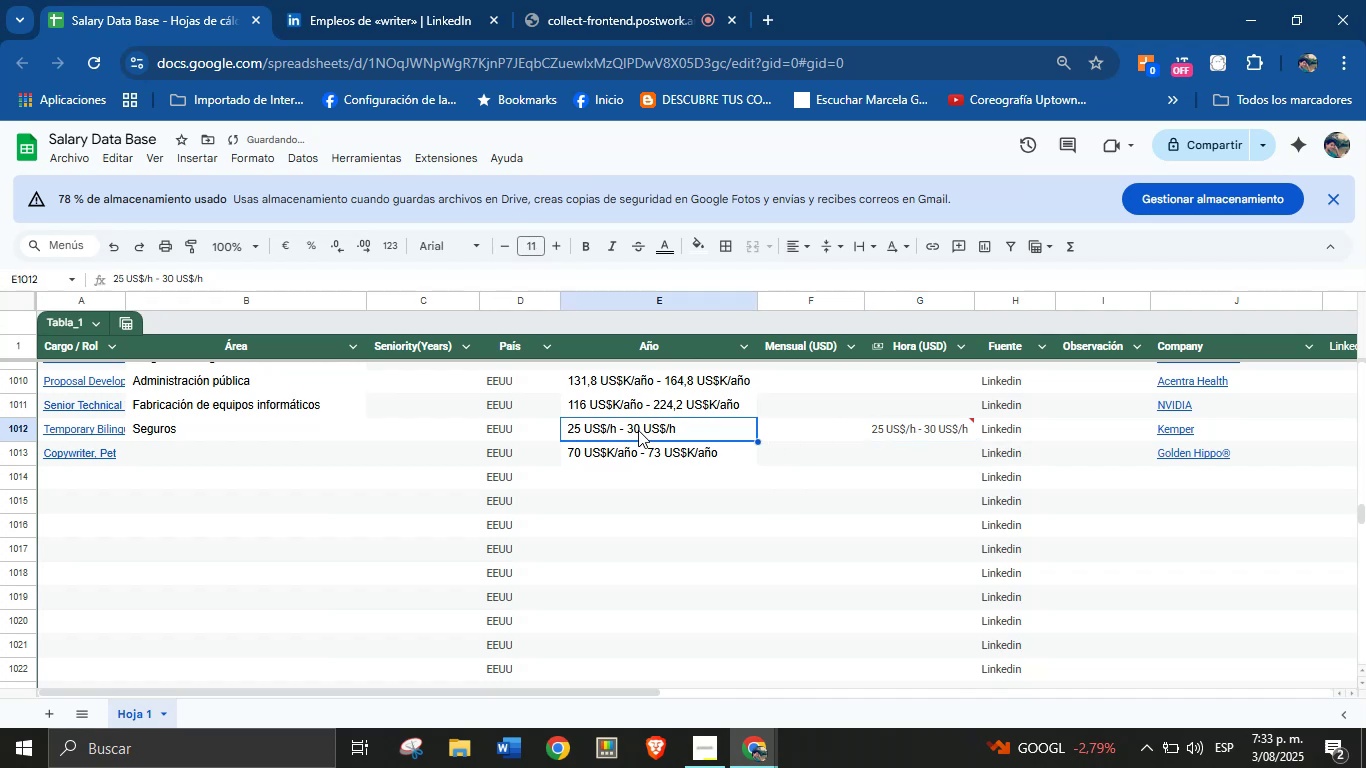 
key(Backspace)
 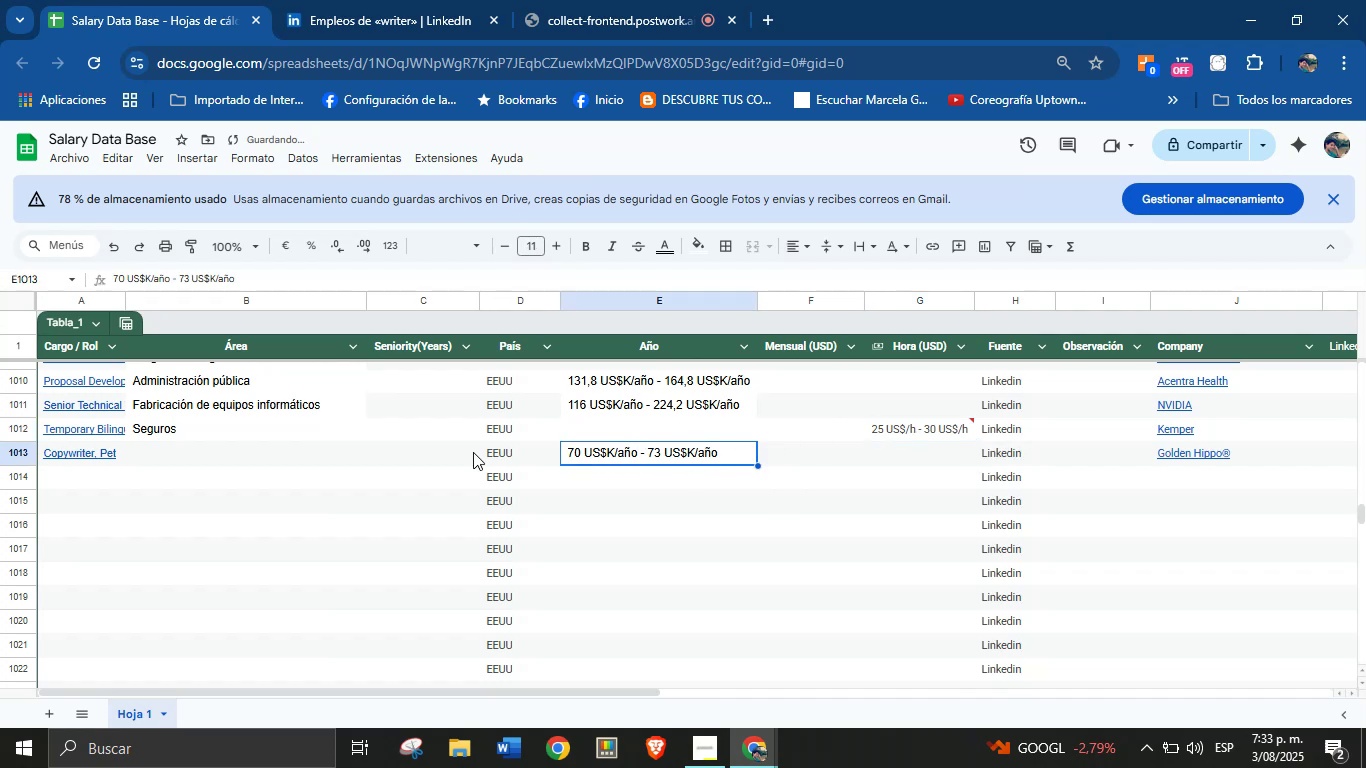 
left_click([235, 453])
 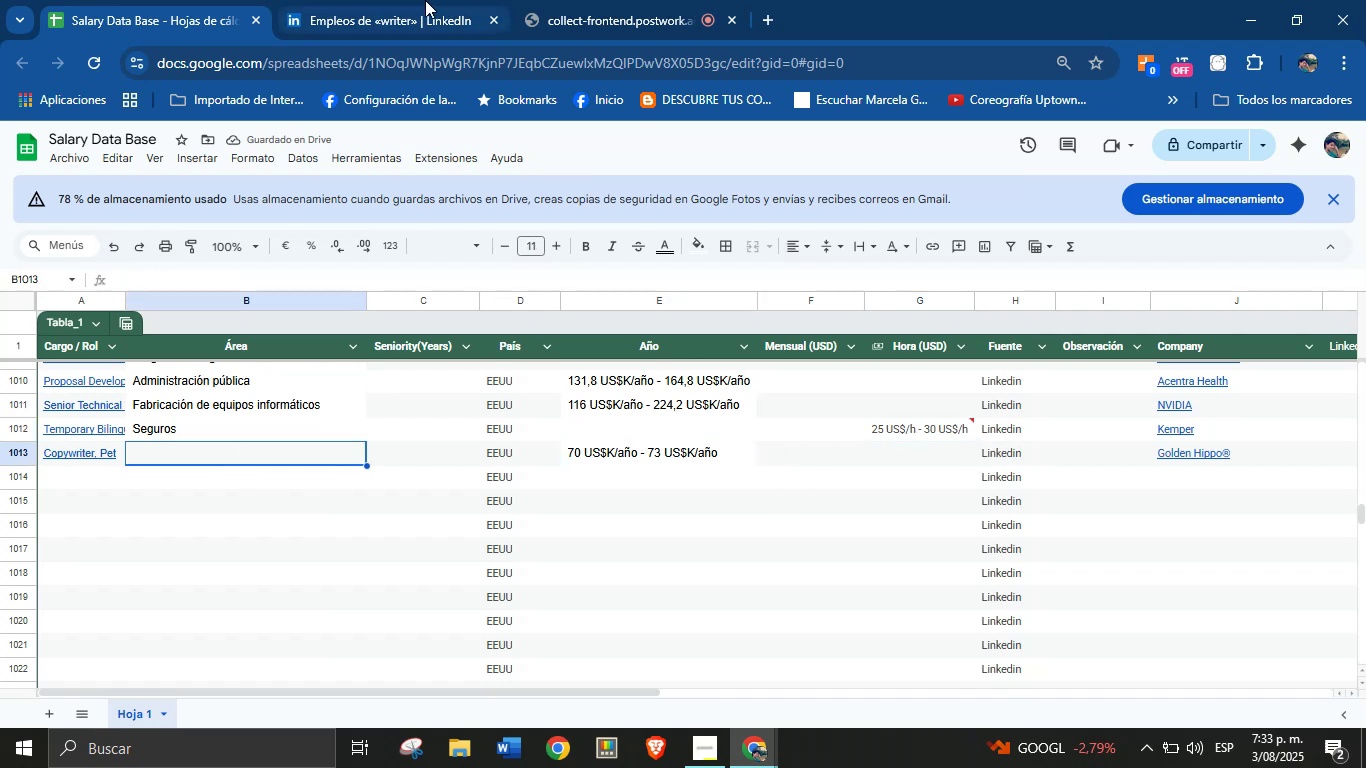 
left_click([425, 0])
 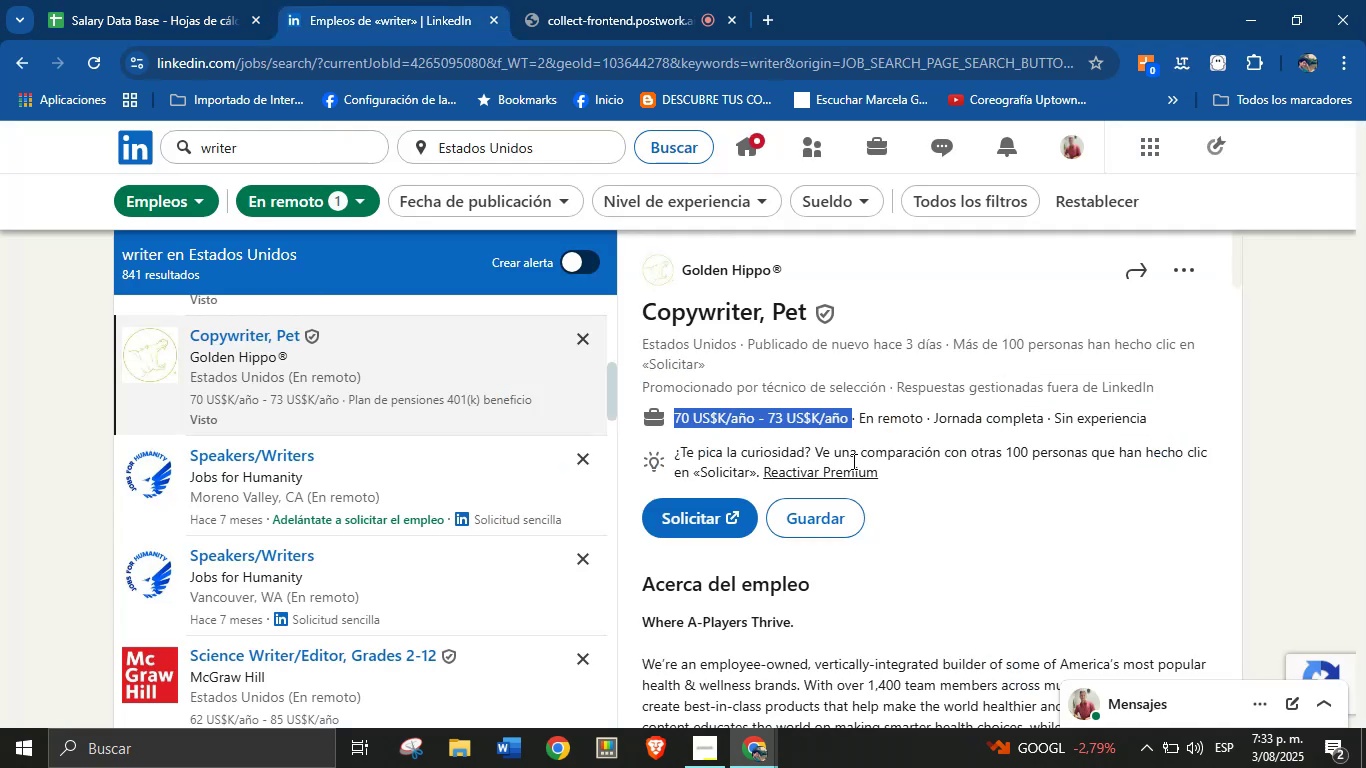 
scroll: coordinate [755, 532], scroll_direction: down, amount: 38.0
 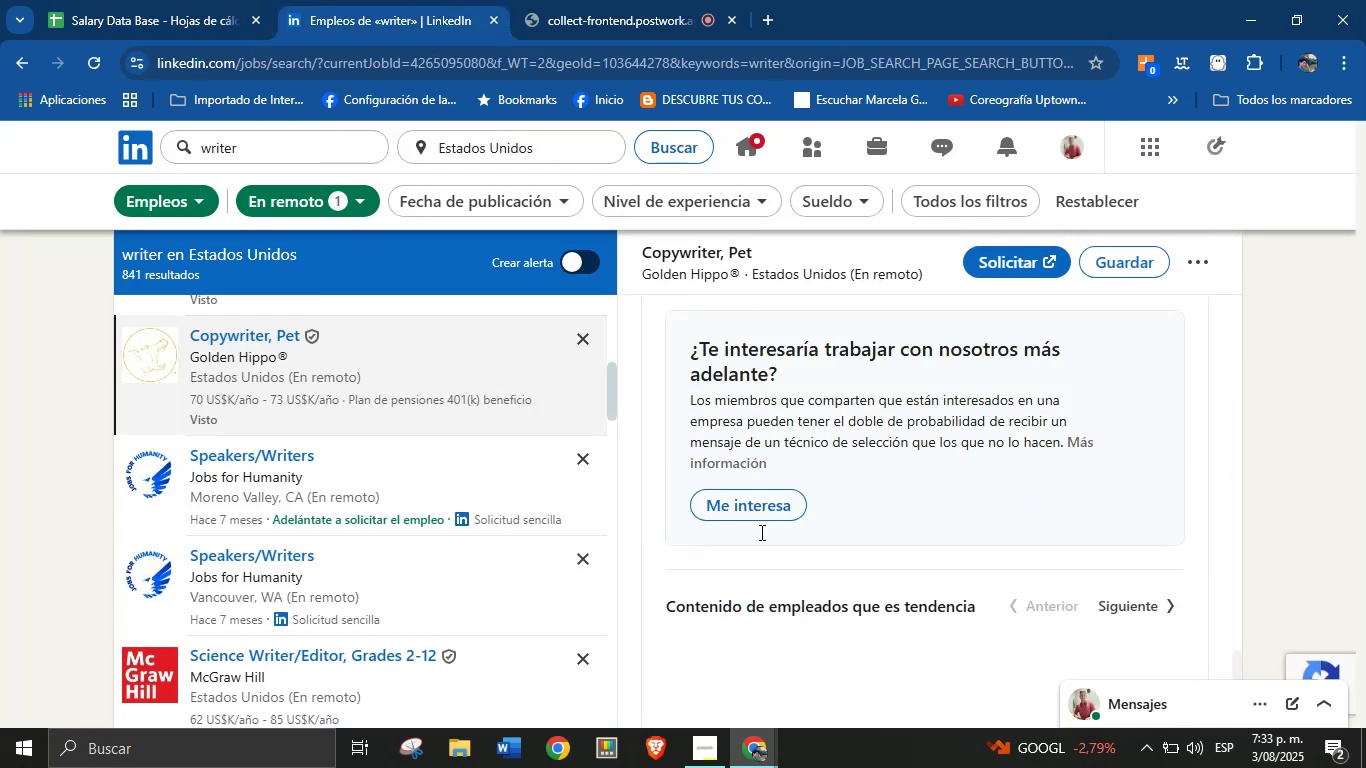 
scroll: coordinate [760, 532], scroll_direction: up, amount: 1.0
 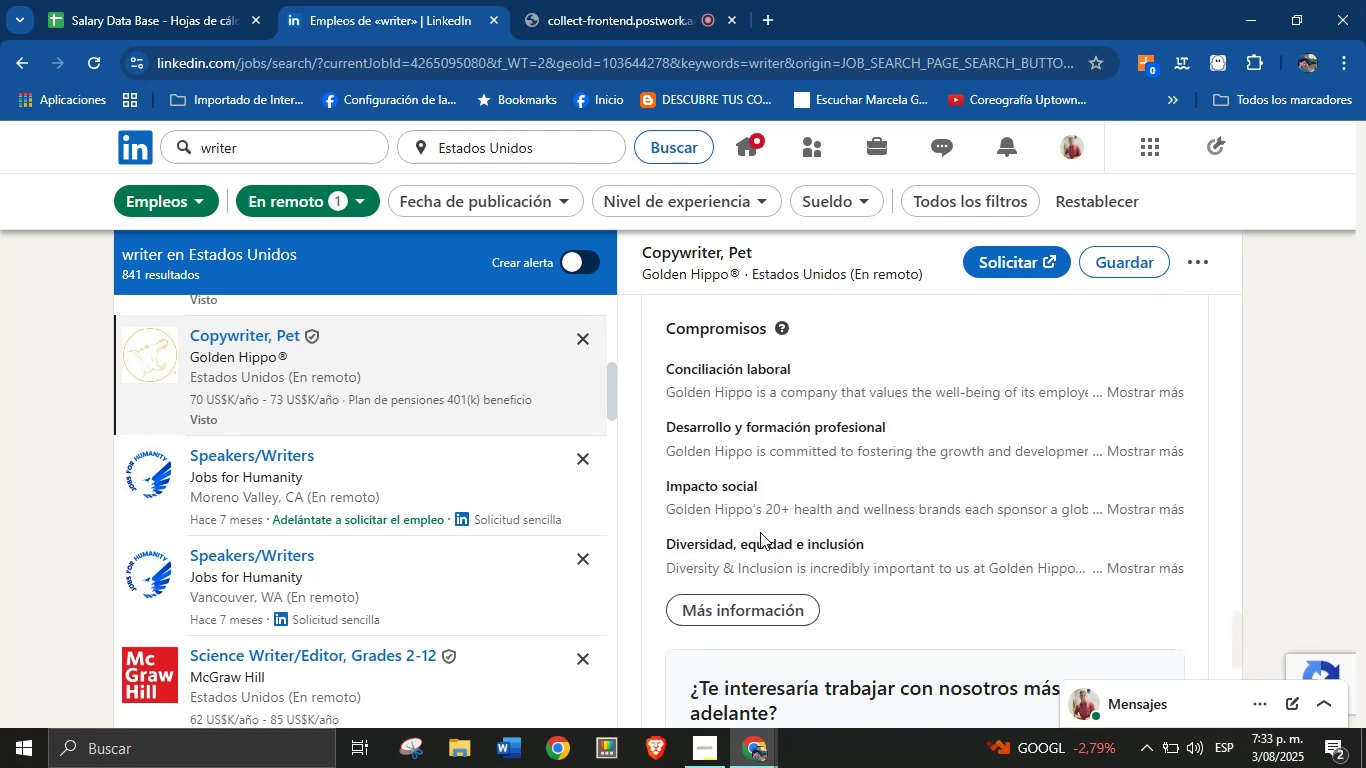 
scroll: coordinate [760, 532], scroll_direction: down, amount: 8.0
 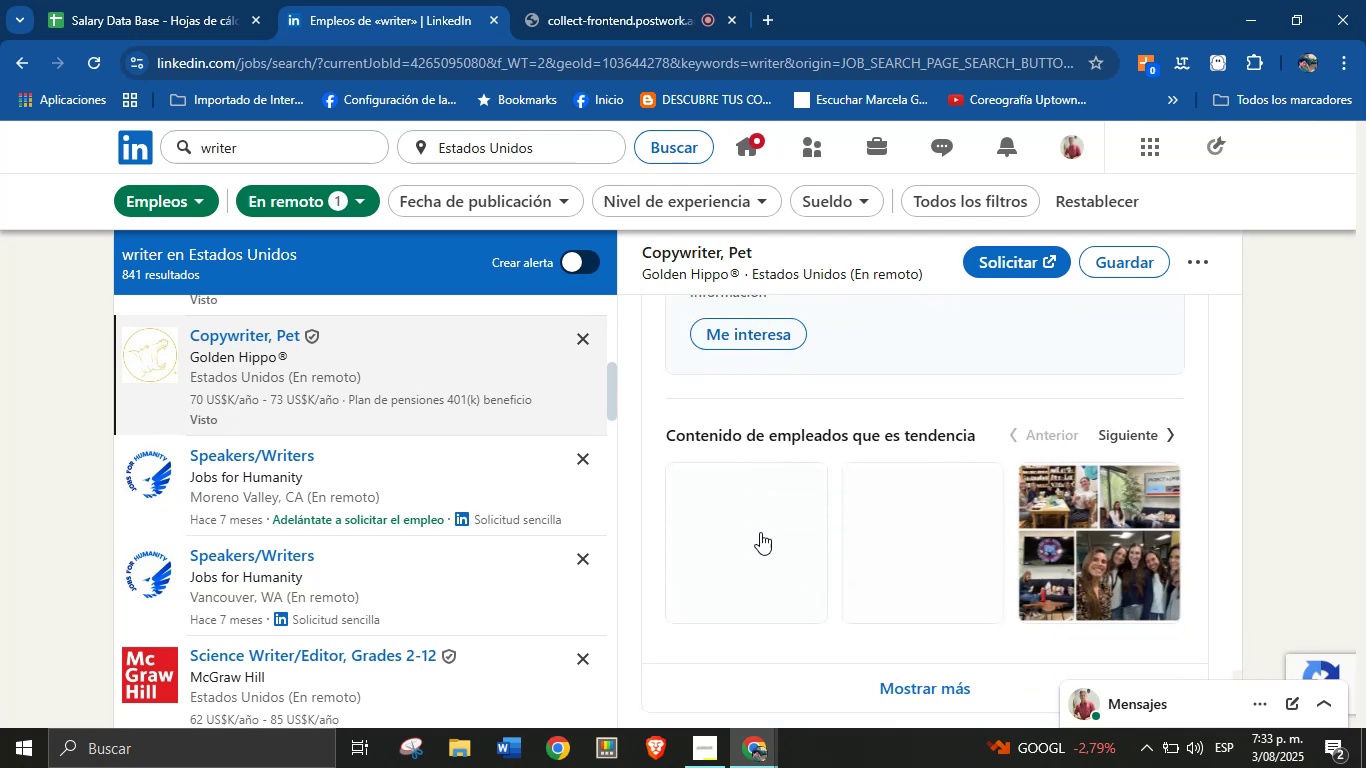 
scroll: coordinate [760, 532], scroll_direction: up, amount: 3.0
 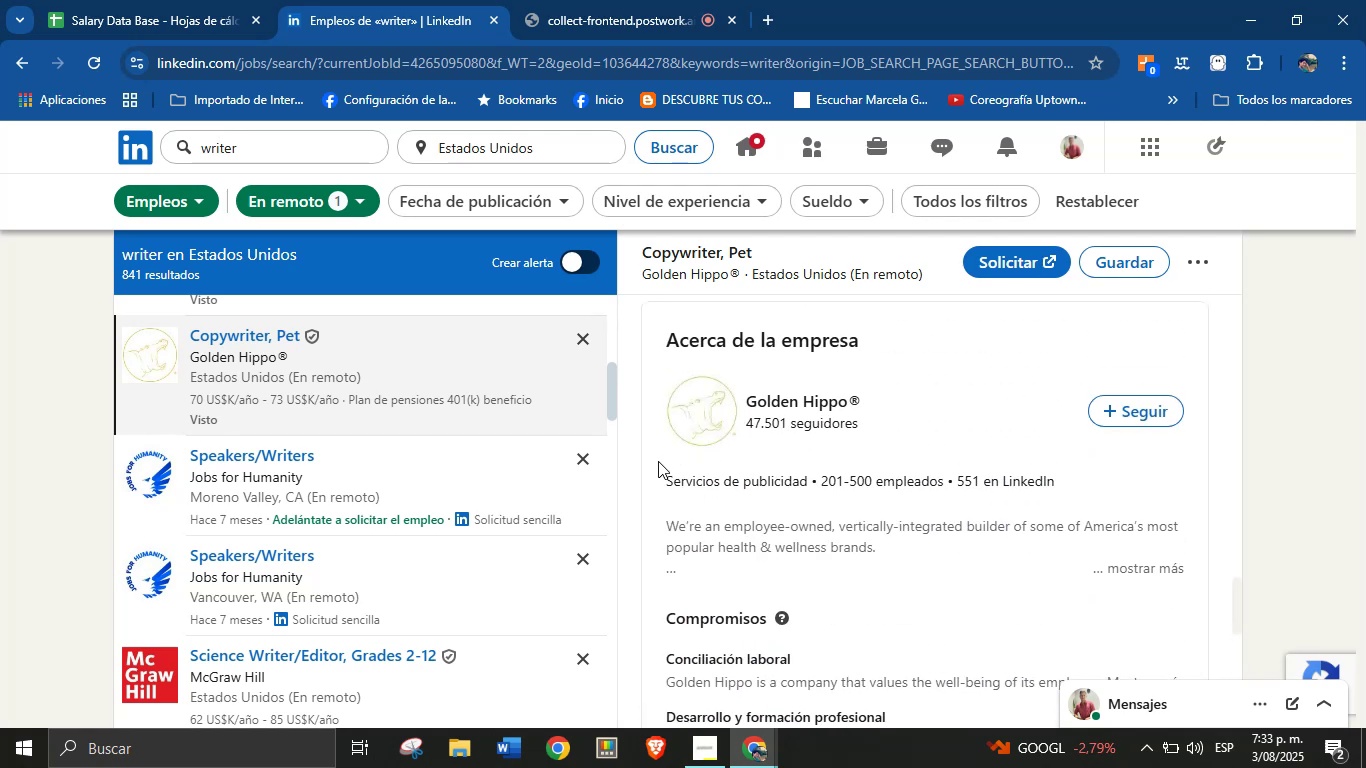 
left_click_drag(start_coordinate=[666, 469], to_coordinate=[807, 478])
 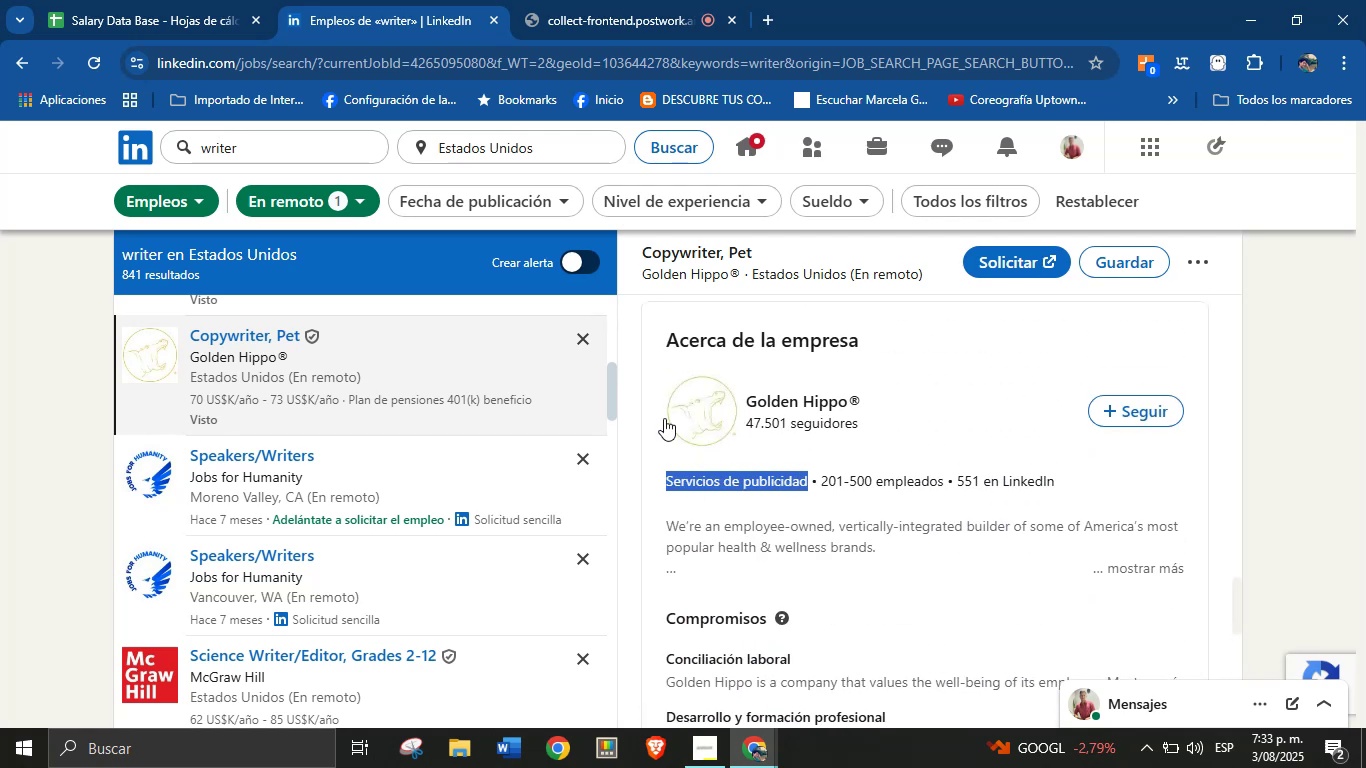 
key(Control+C)
 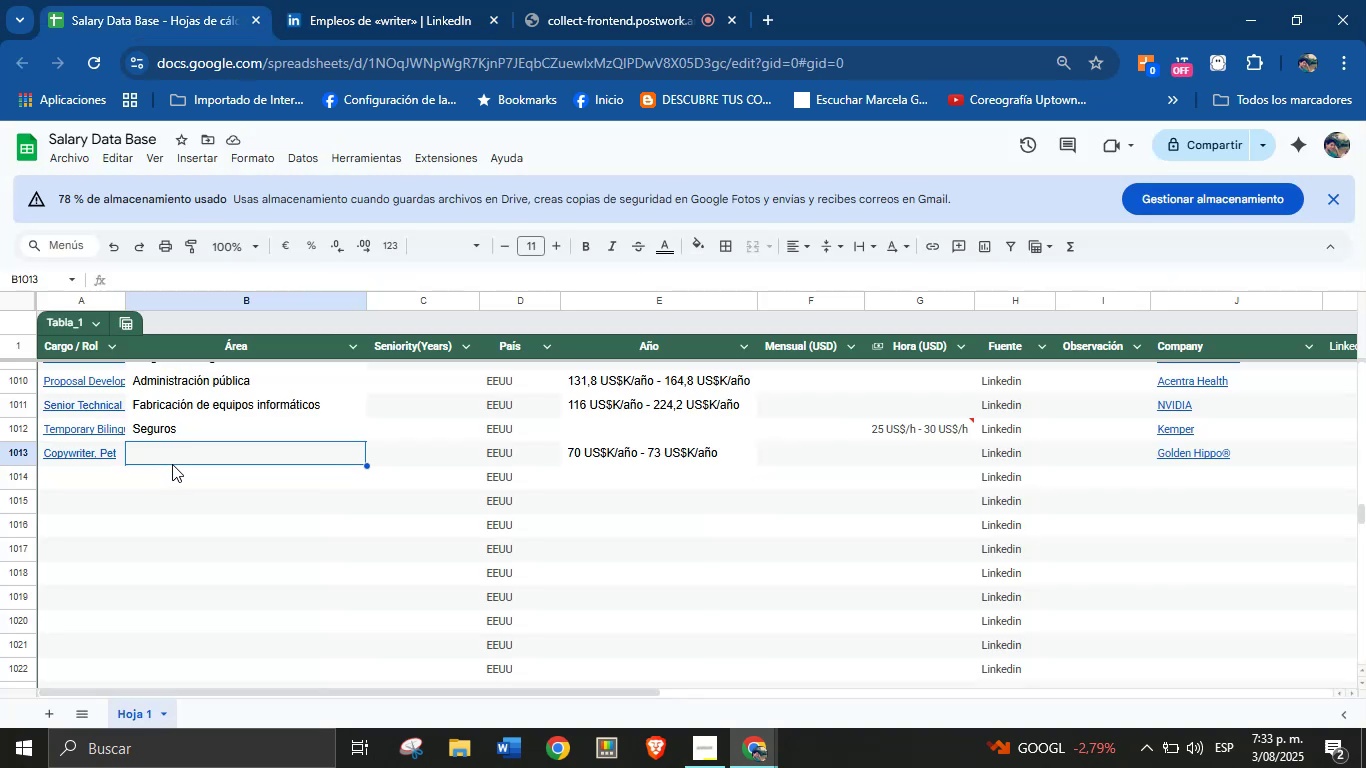 
left_click([183, 459])
 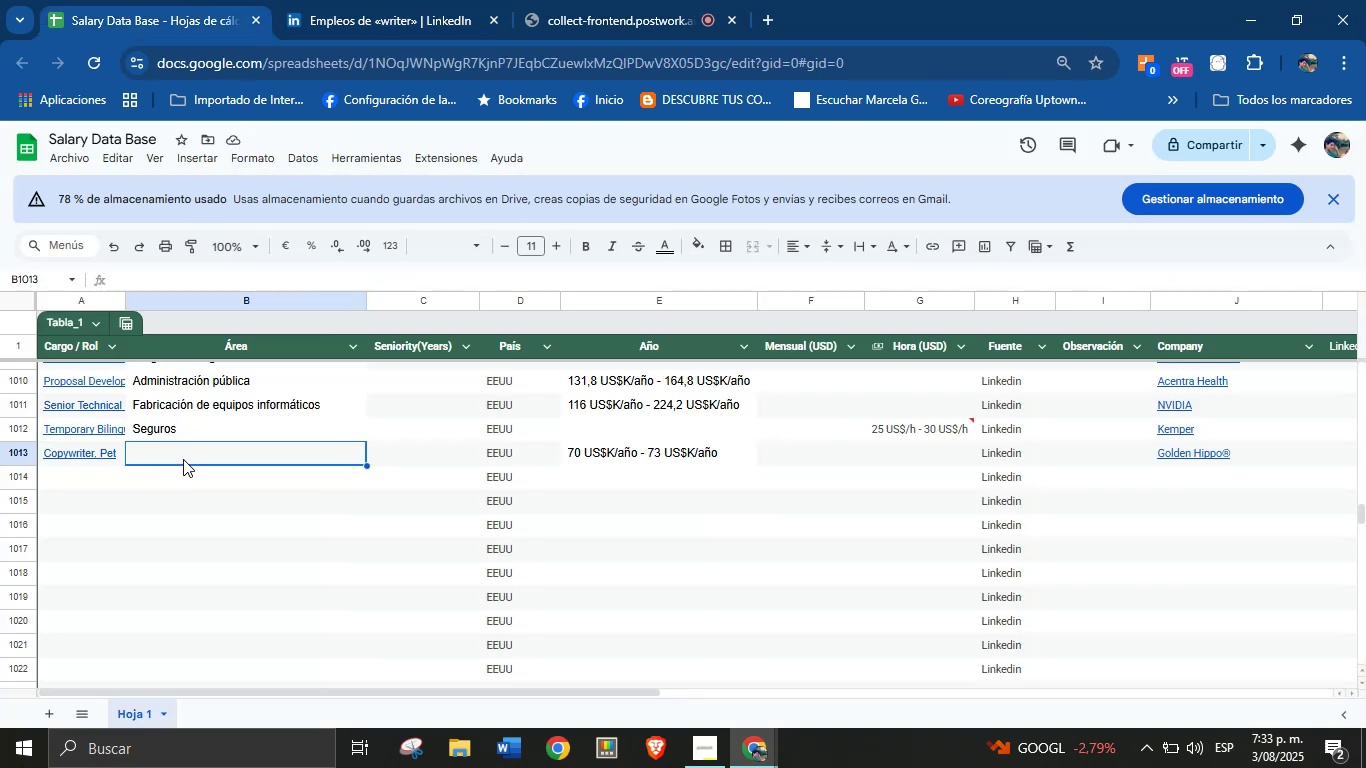 
key(Control+V)
 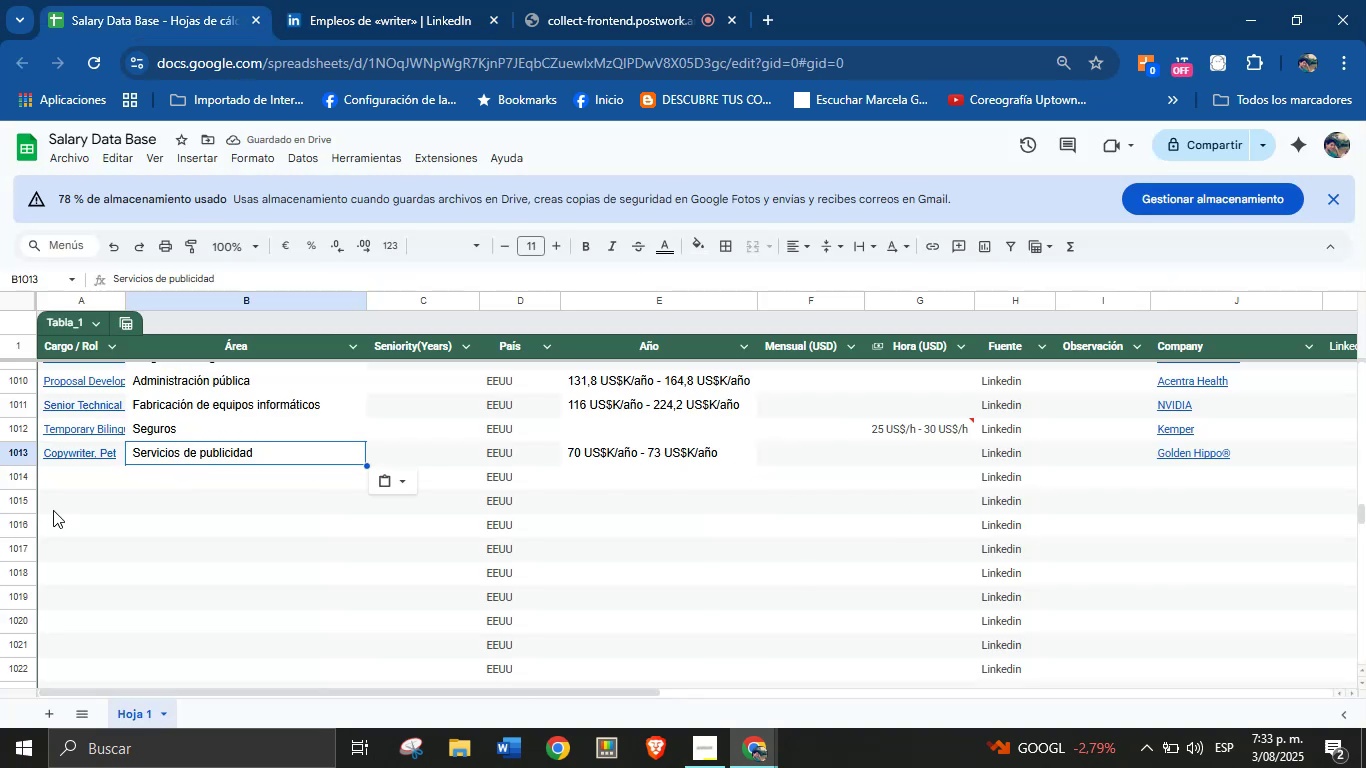 
left_click([103, 471])
 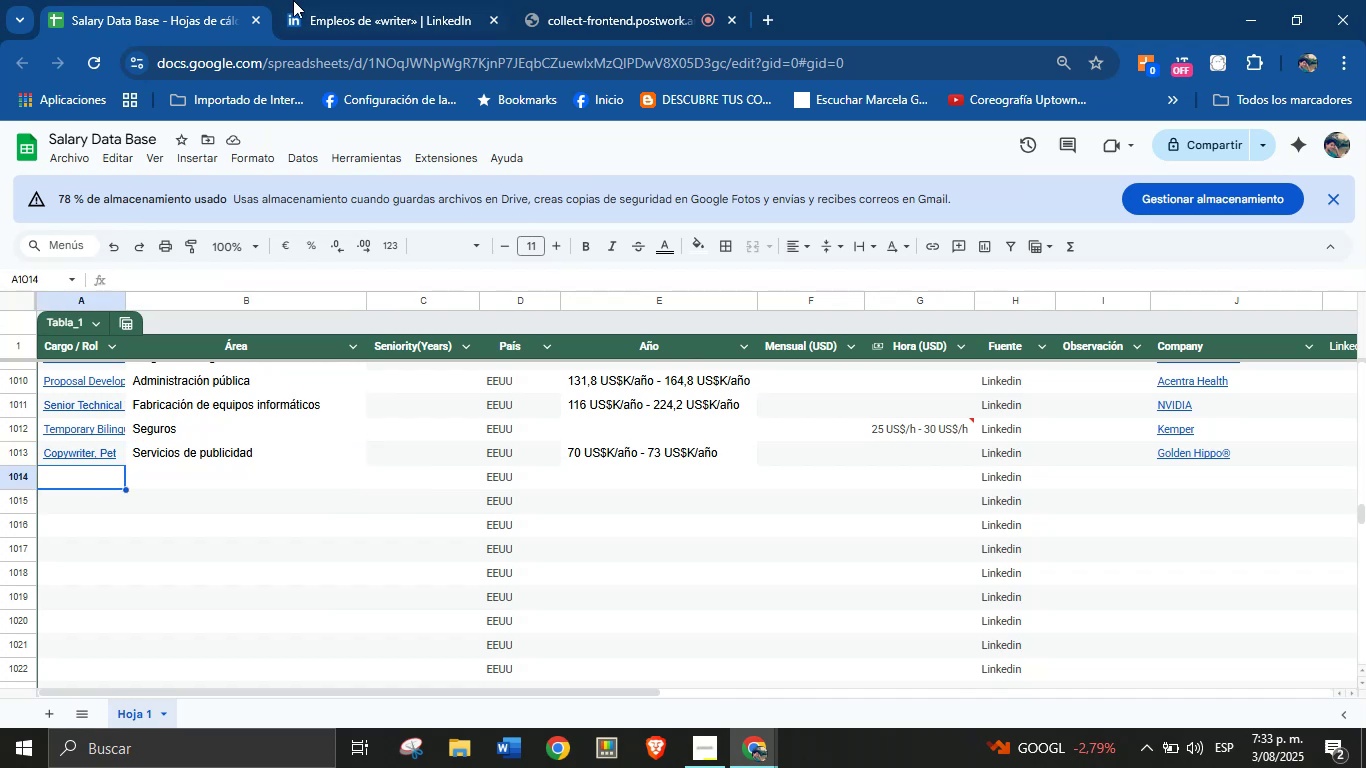 
wait(6.59)
 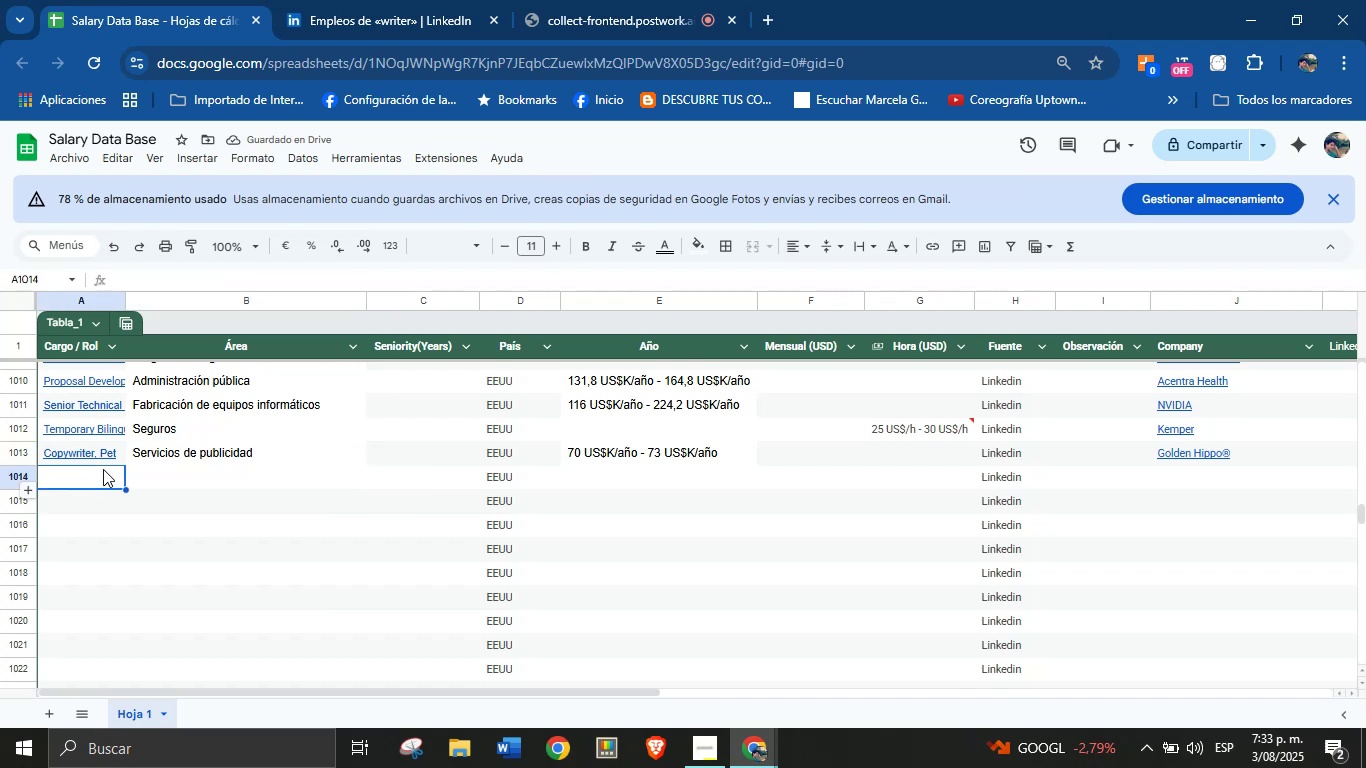 
left_click([400, 0])
 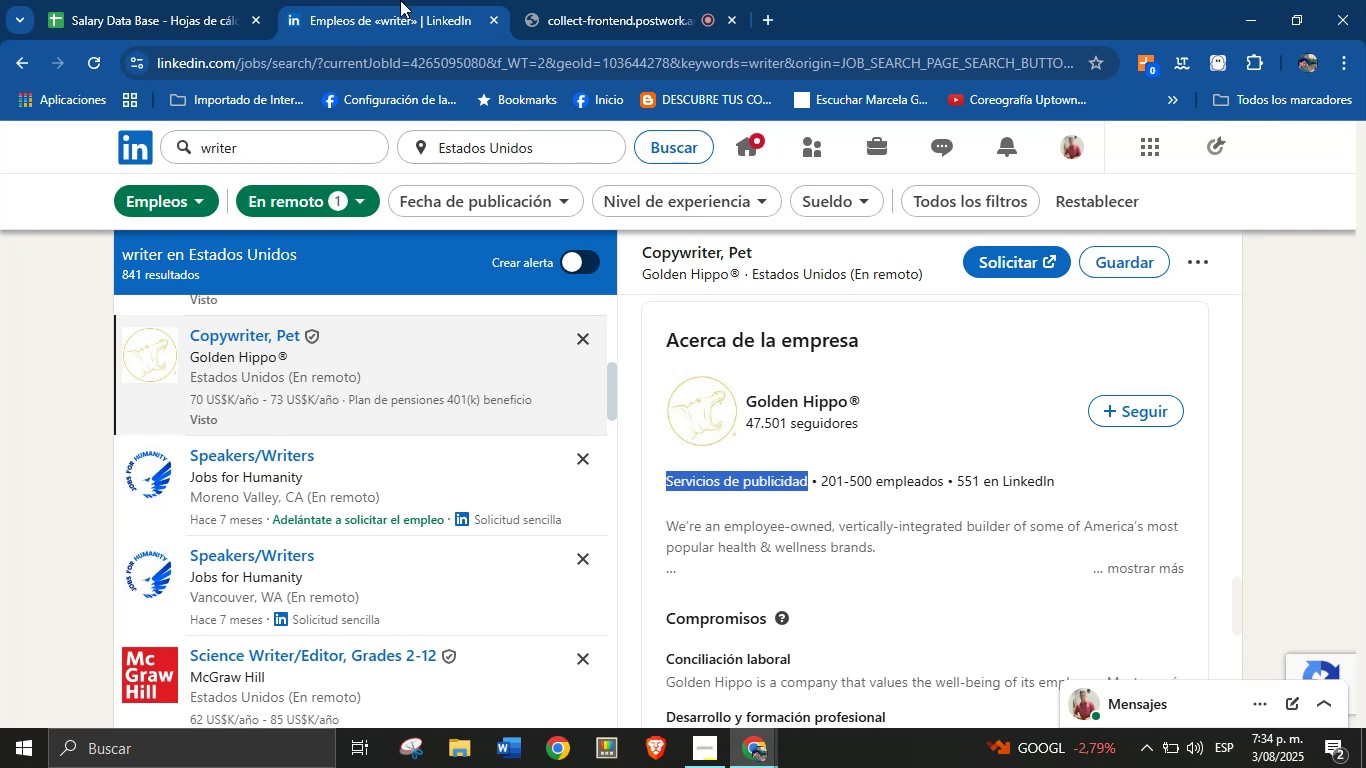 
wait(38.01)
 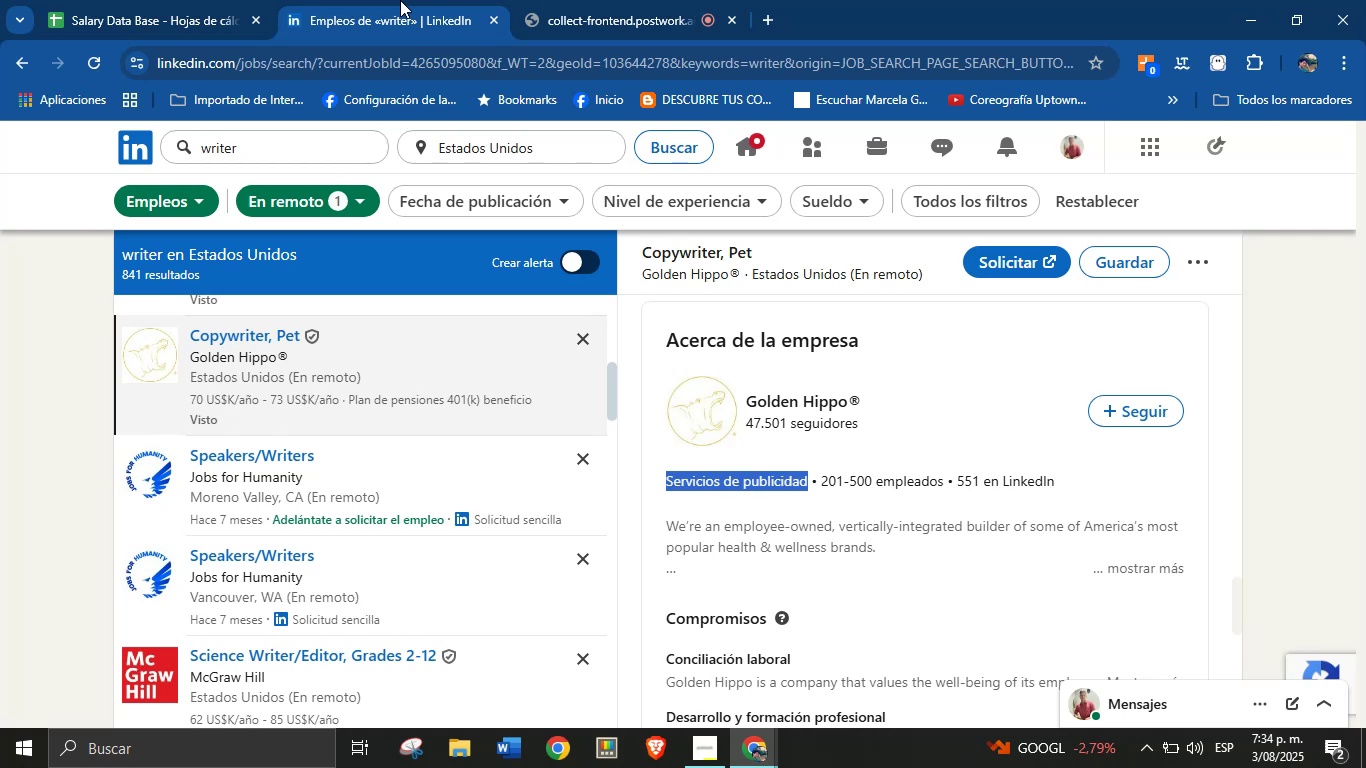 
left_click([657, 0])
 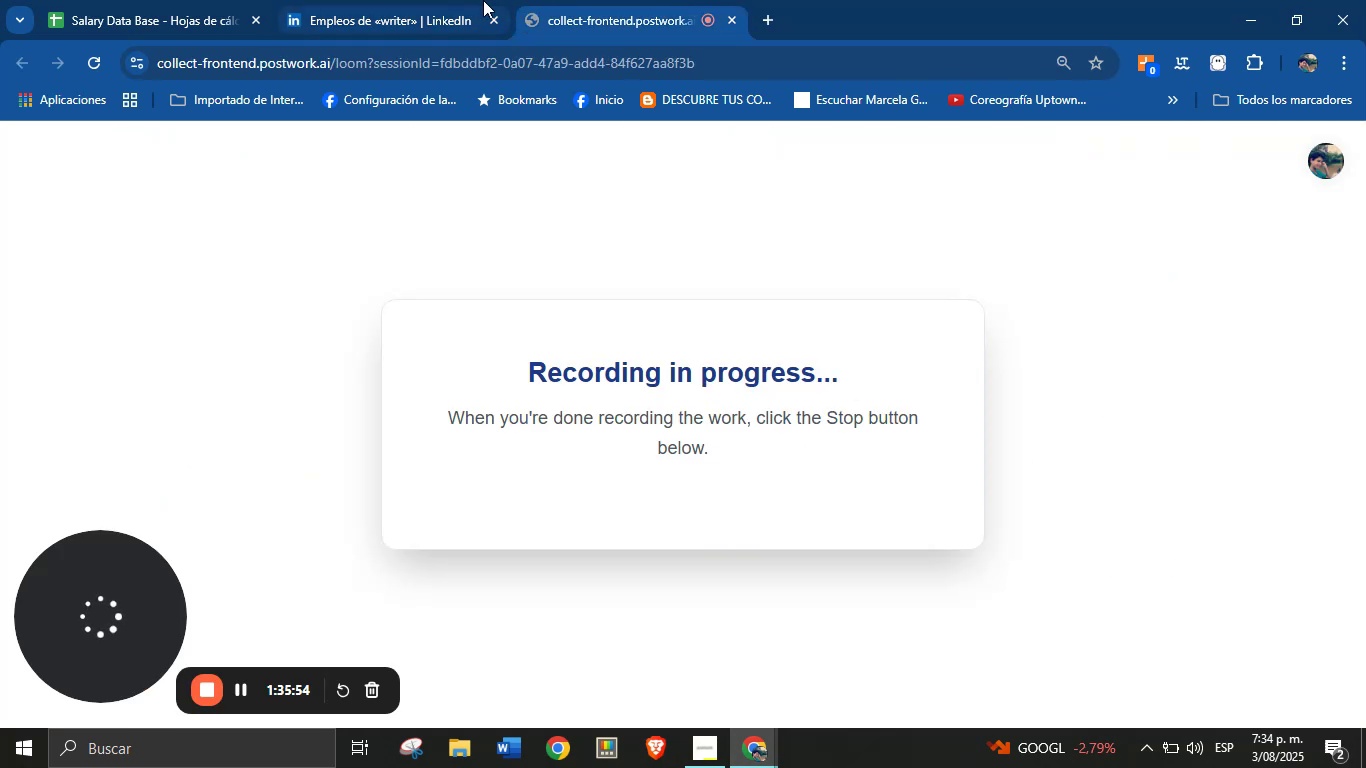 
left_click([483, 0])
 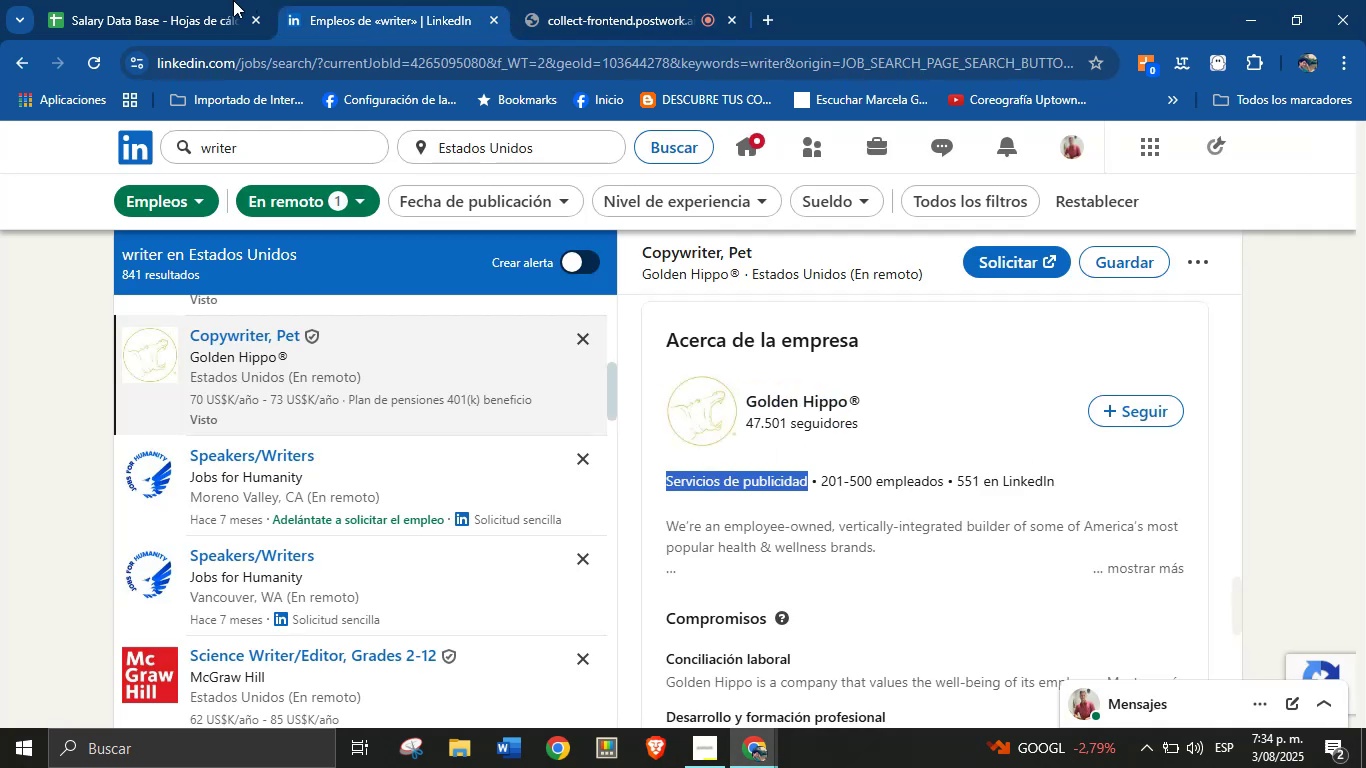 
left_click([186, 0])
 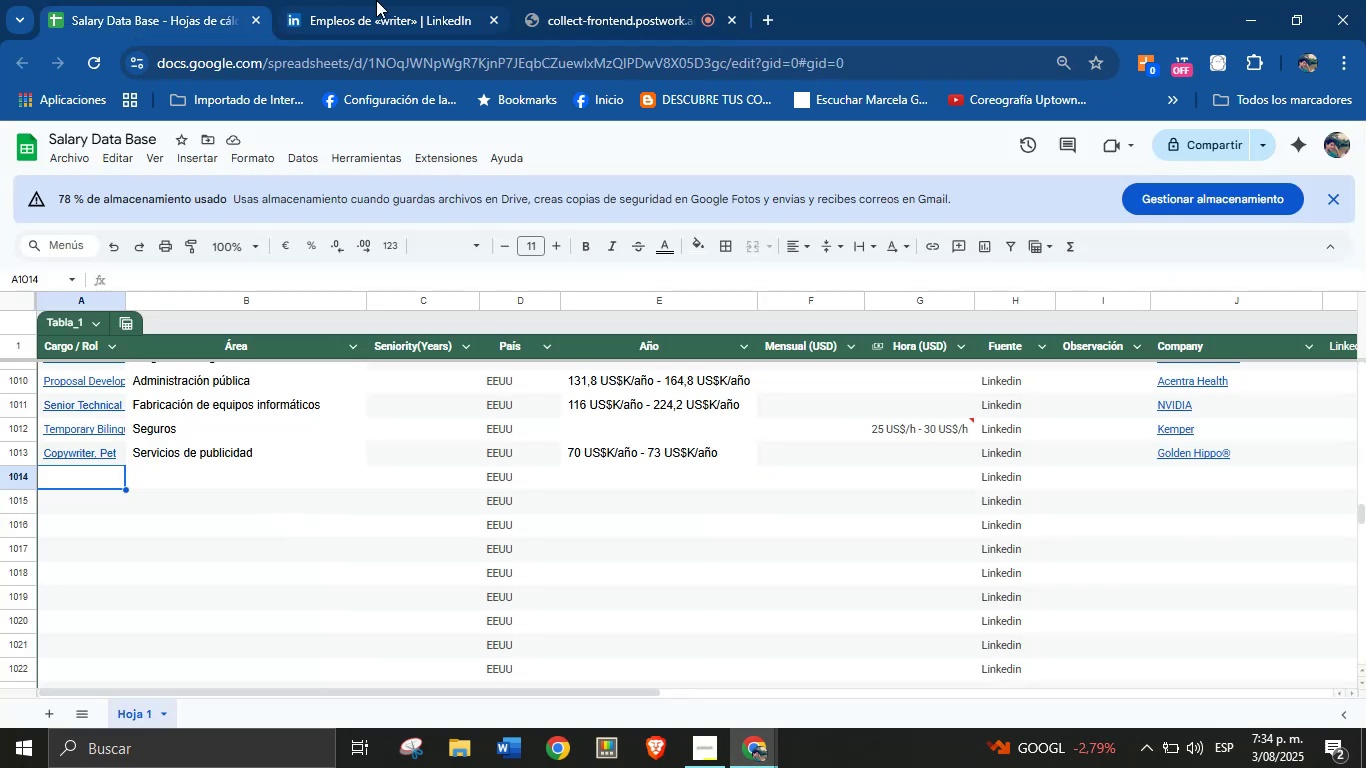 
left_click([376, 0])
 